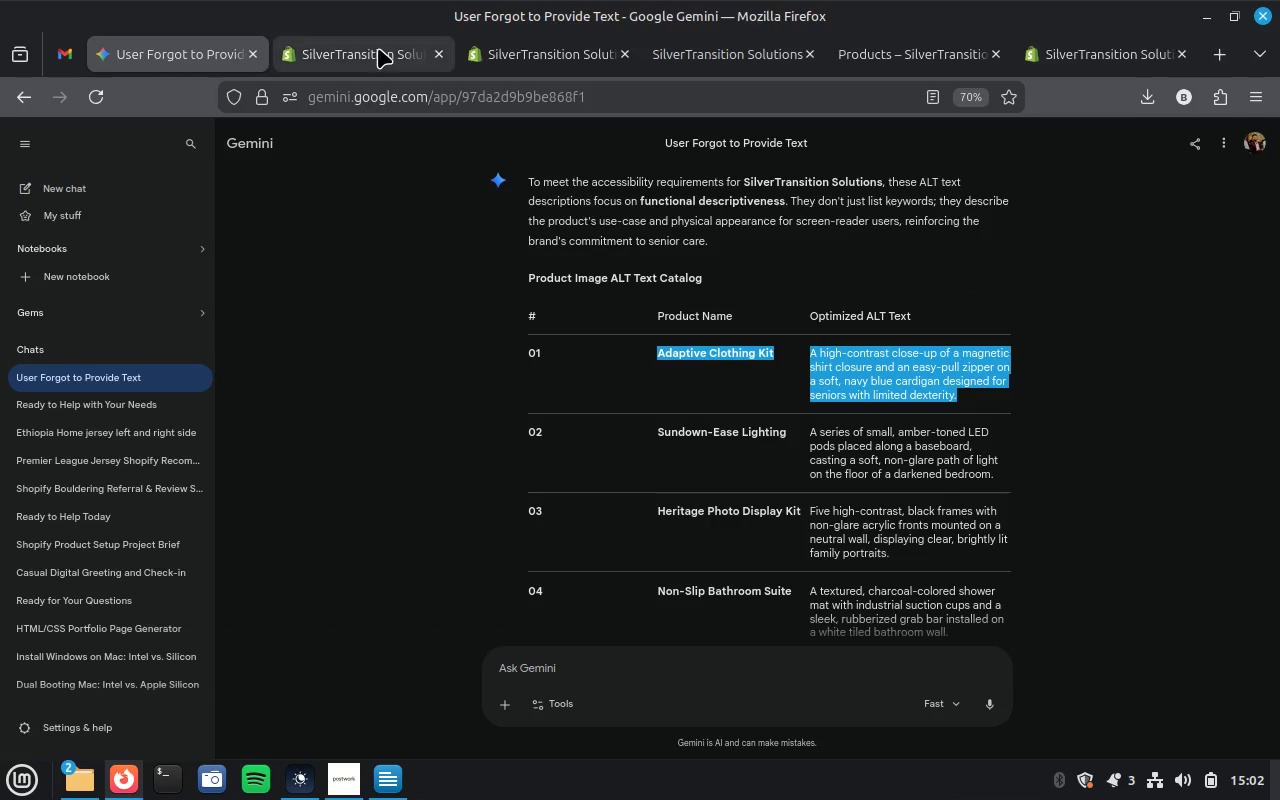 
left_click([378, 48])
 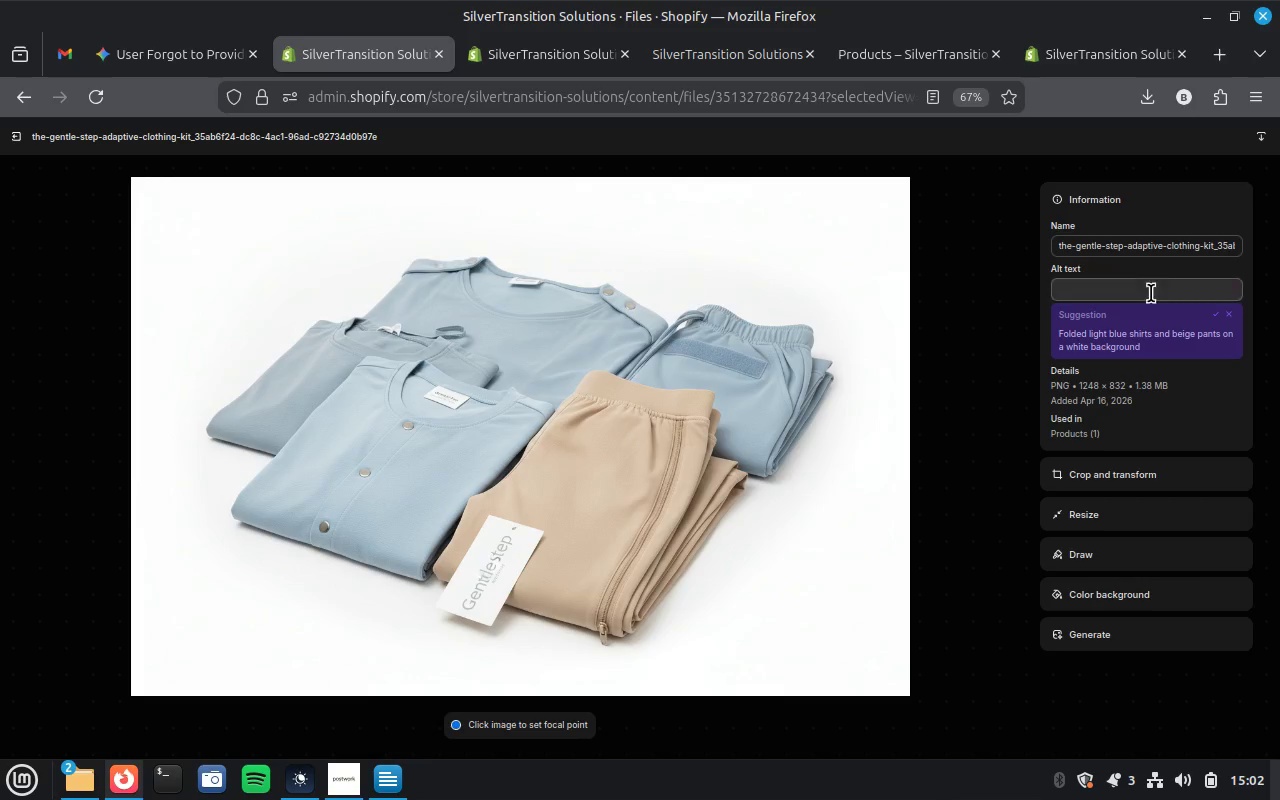 
left_click([1151, 293])
 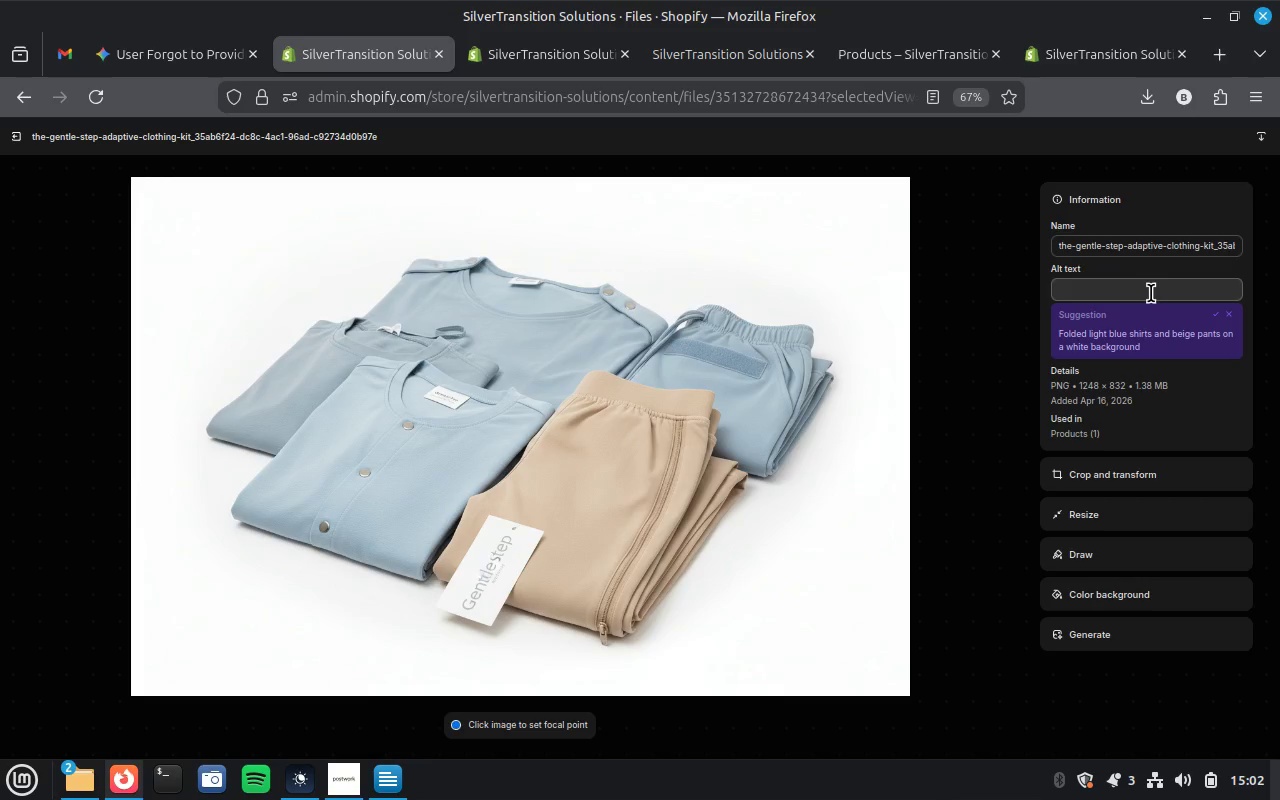 
key(Control+V)
 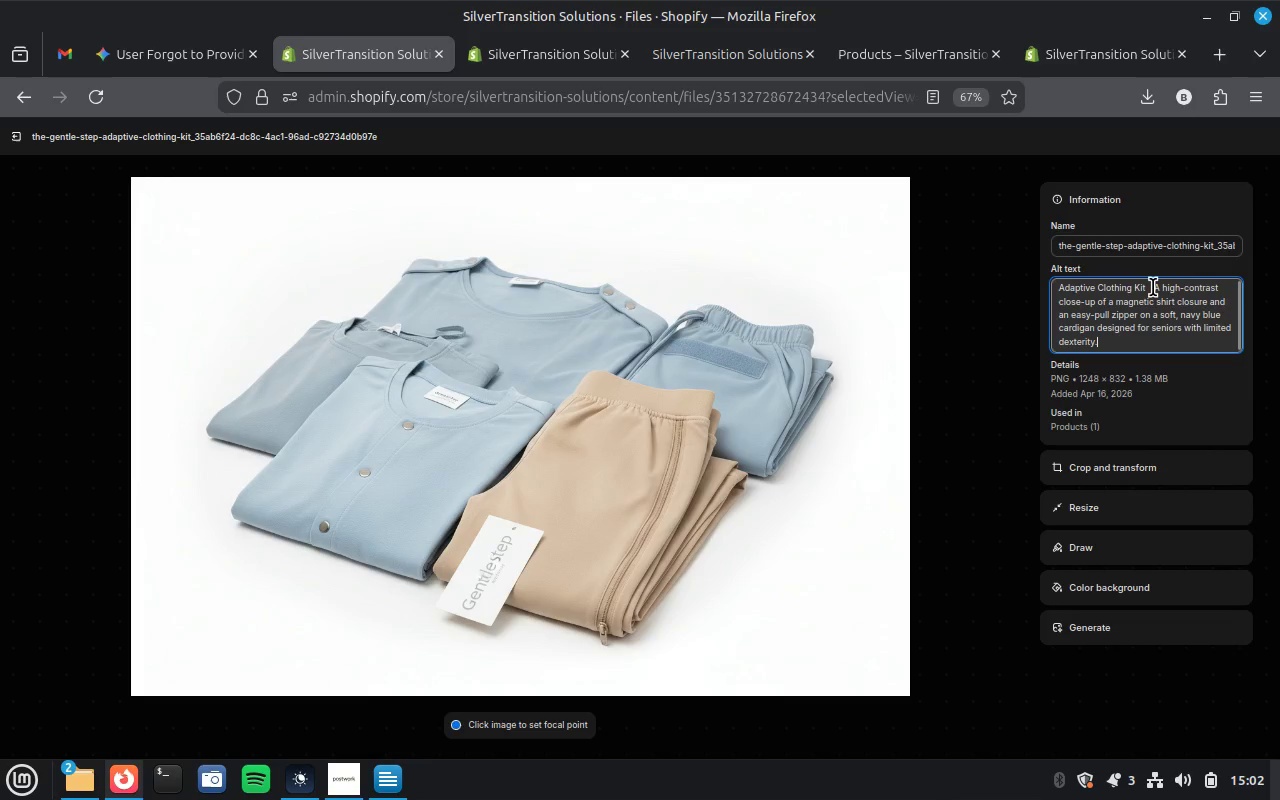 
left_click_drag(start_coordinate=[1153, 287], to_coordinate=[1063, 283])
 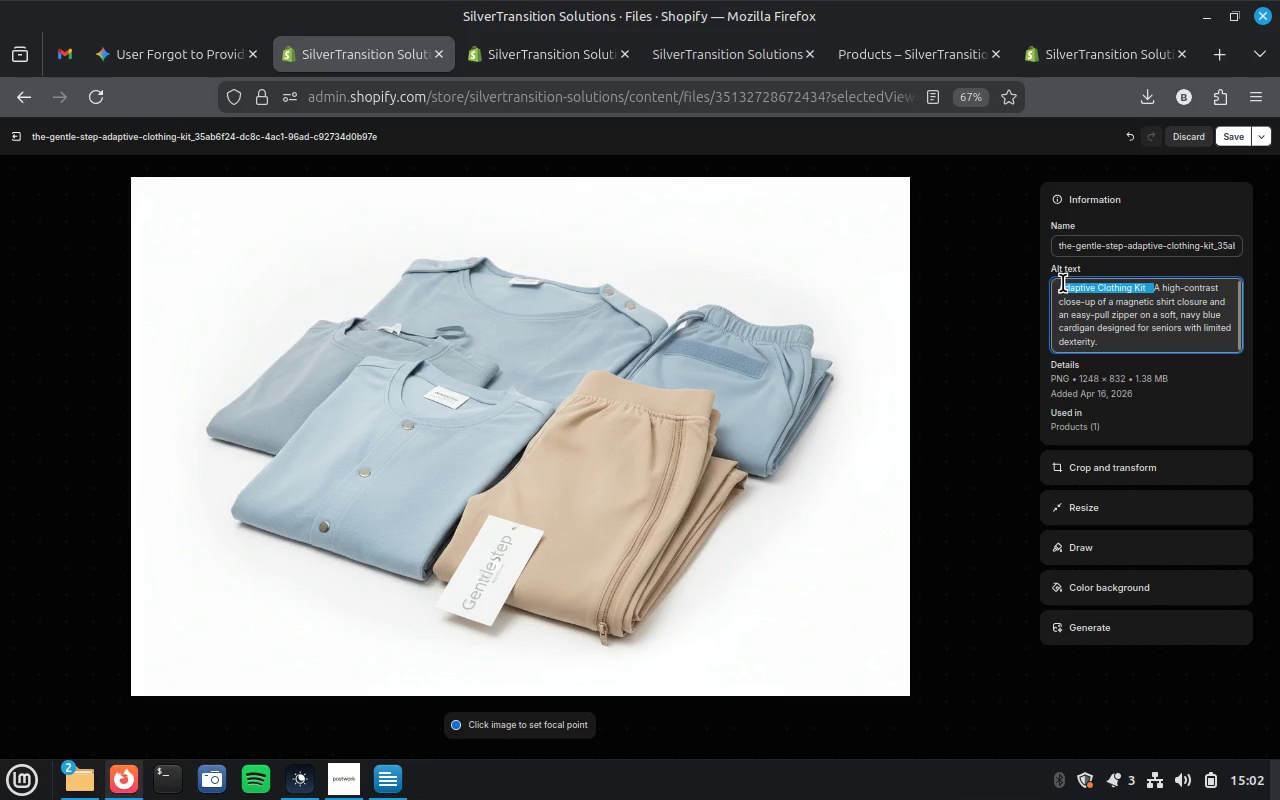 
key(Control+X)
 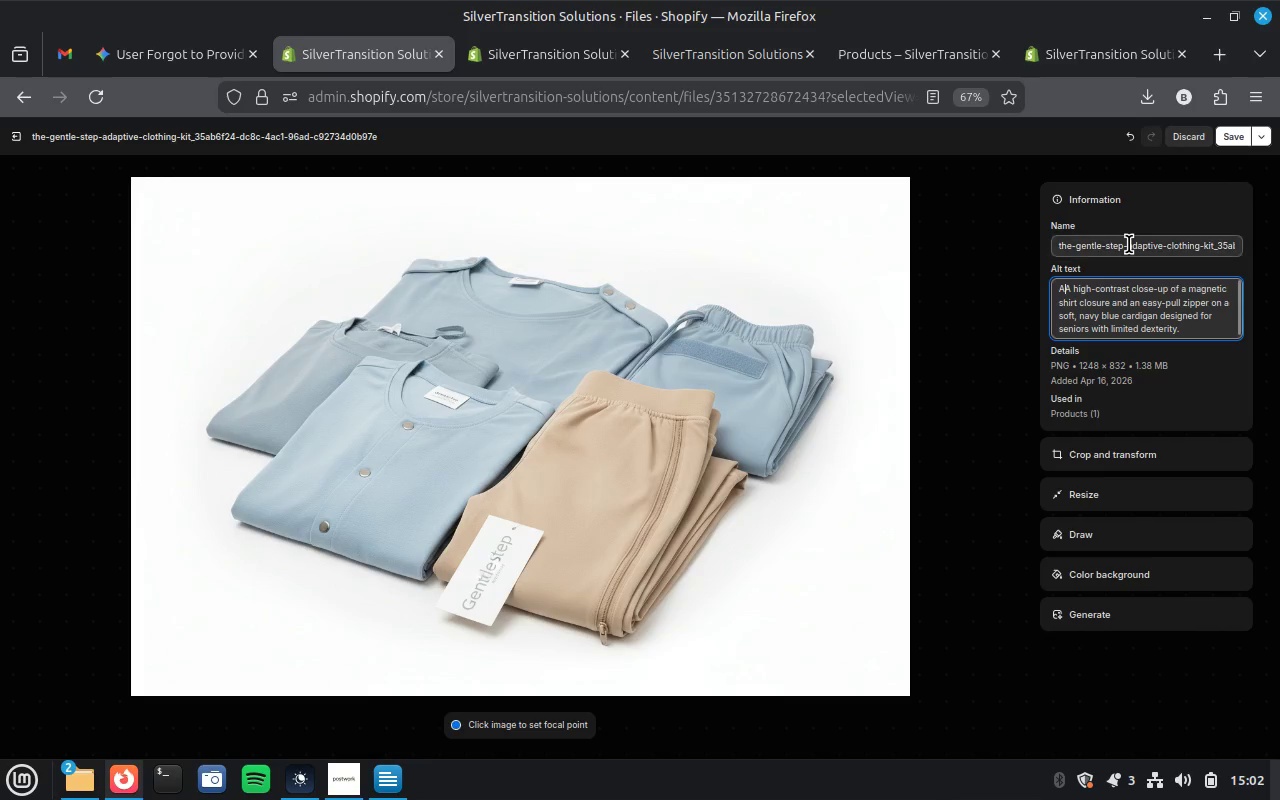 
left_click([1129, 244])
 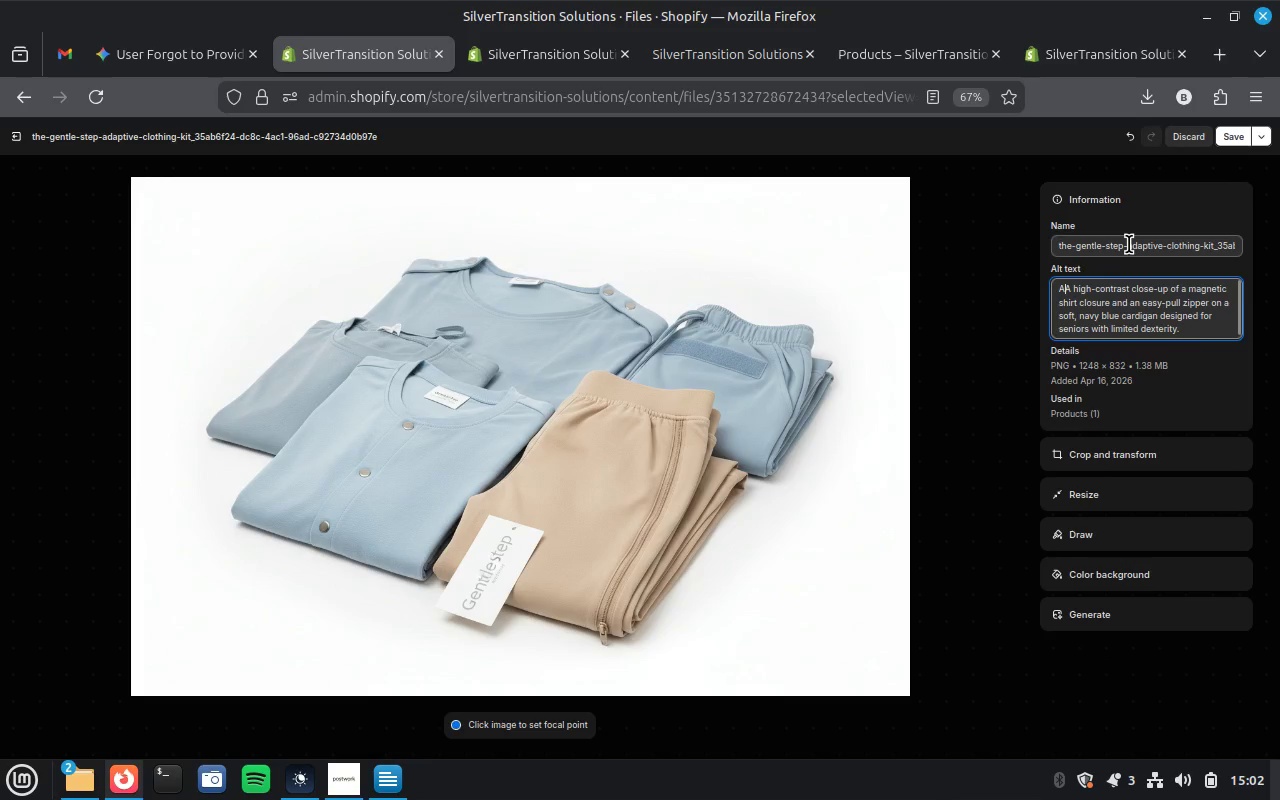 
key(Control+A)
 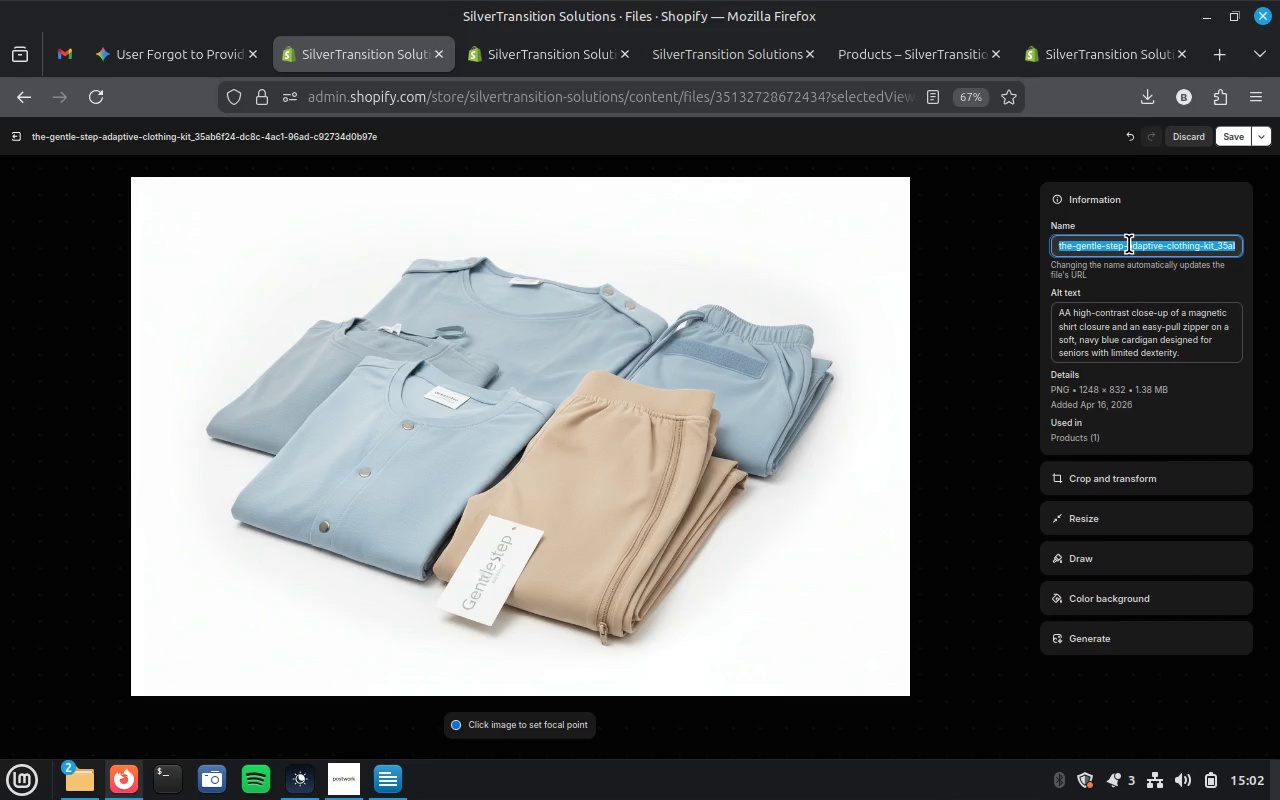 
key(Control+V)
 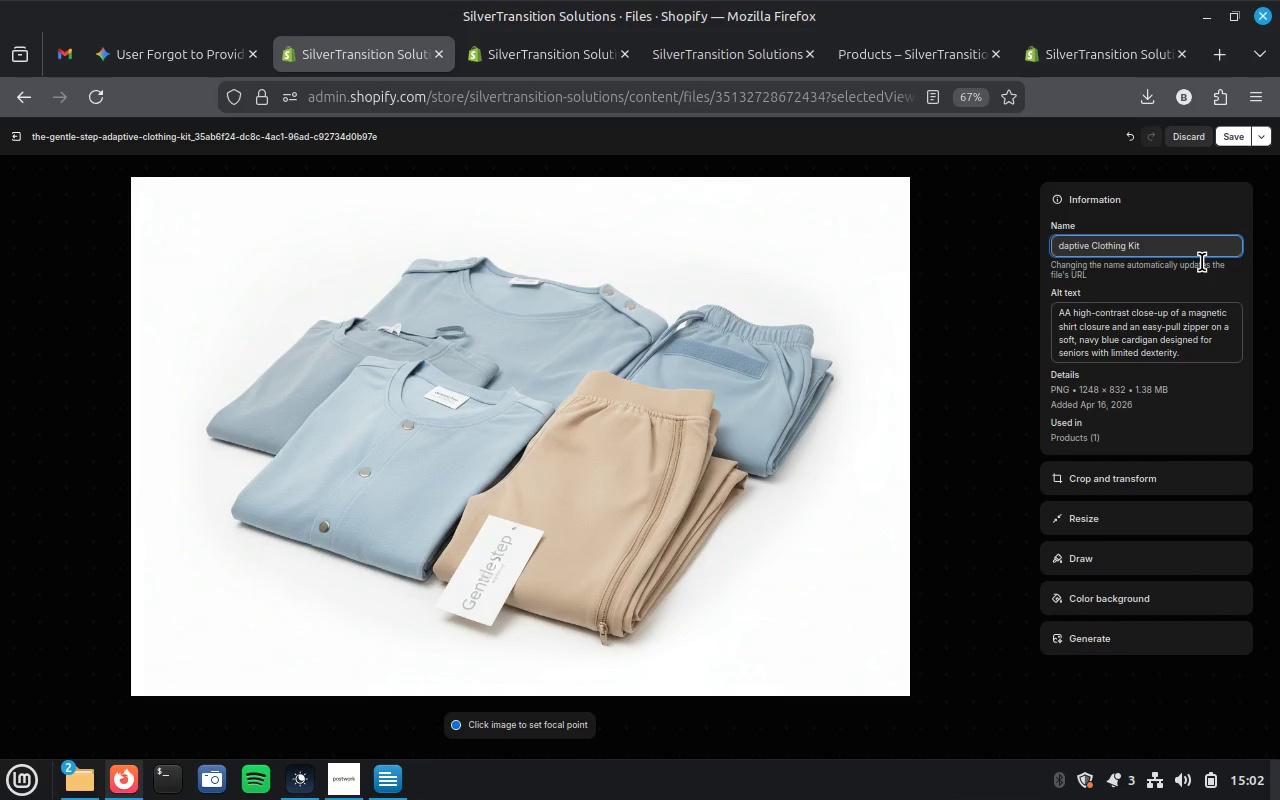 
key(Backspace)
 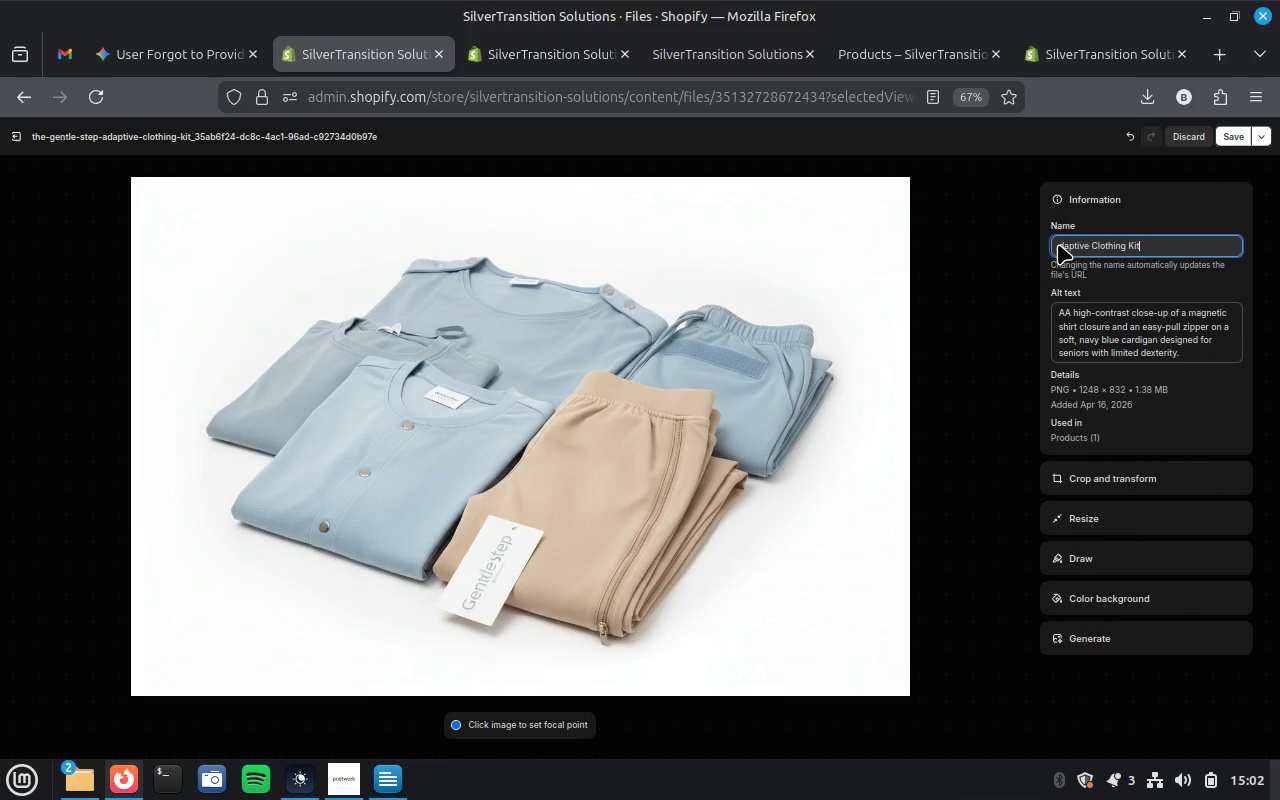 
left_click([1059, 243])
 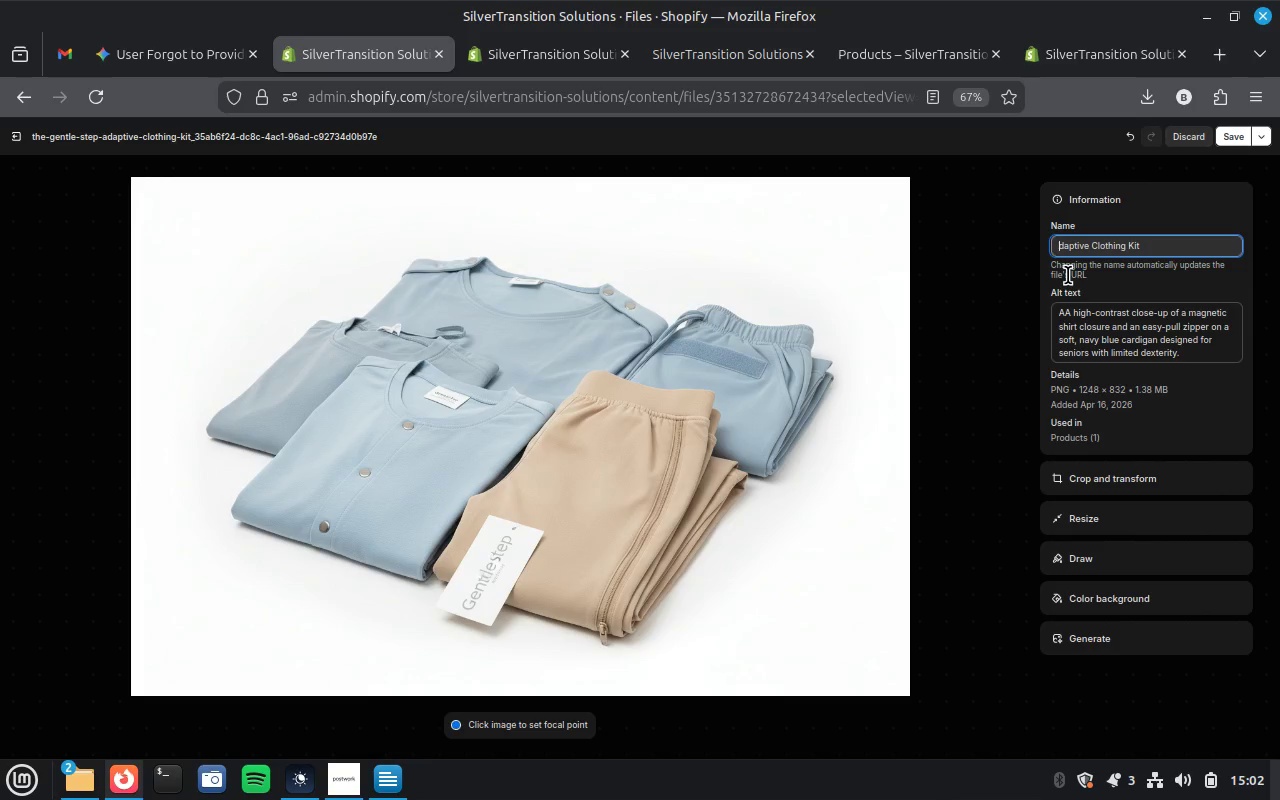 
key(Shift+ShiftLeft)
 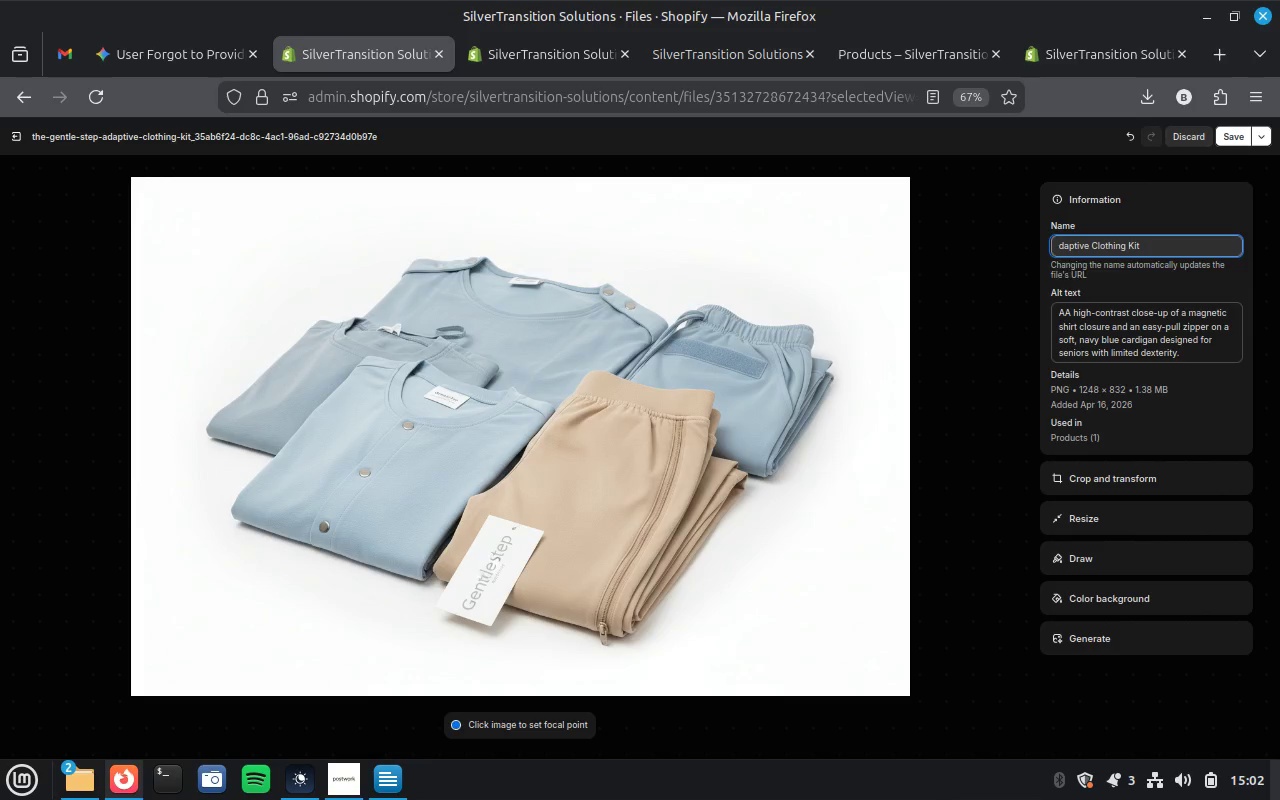 
key(Shift+A)
 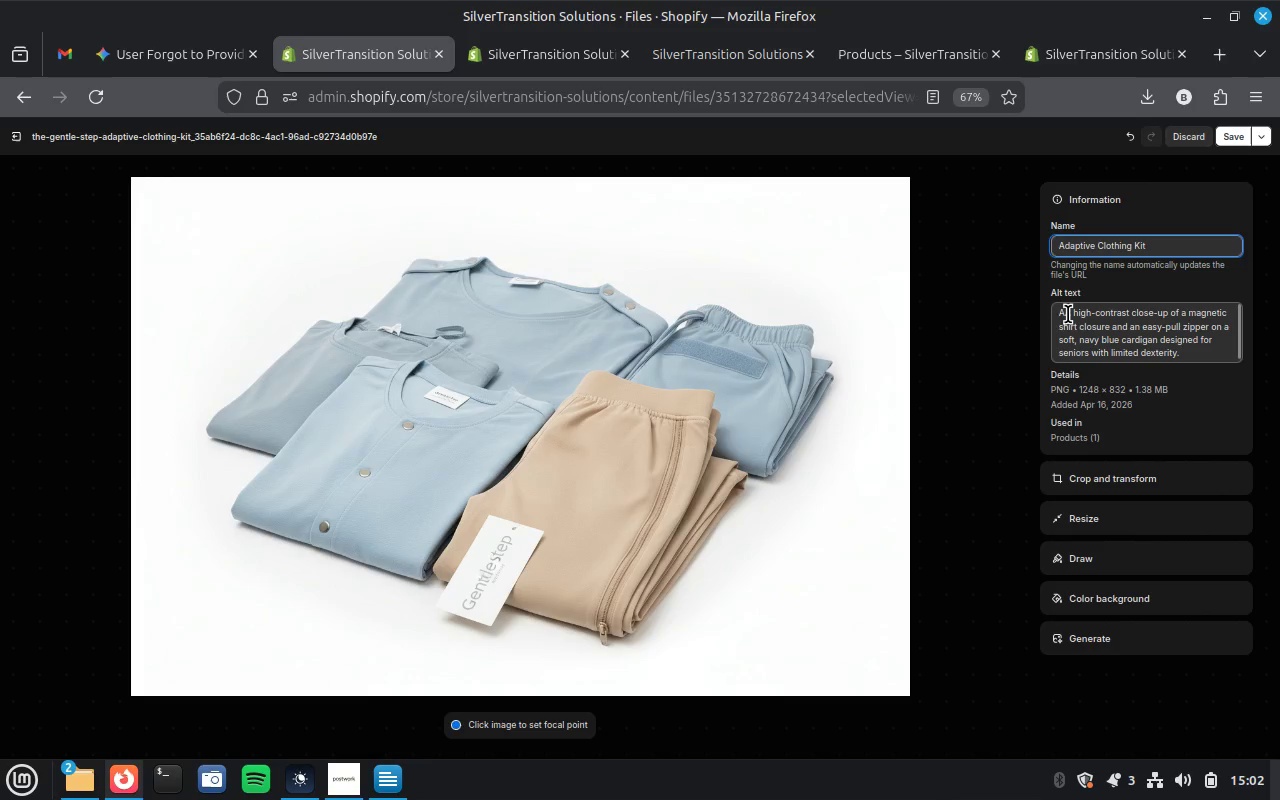 
left_click([1066, 314])
 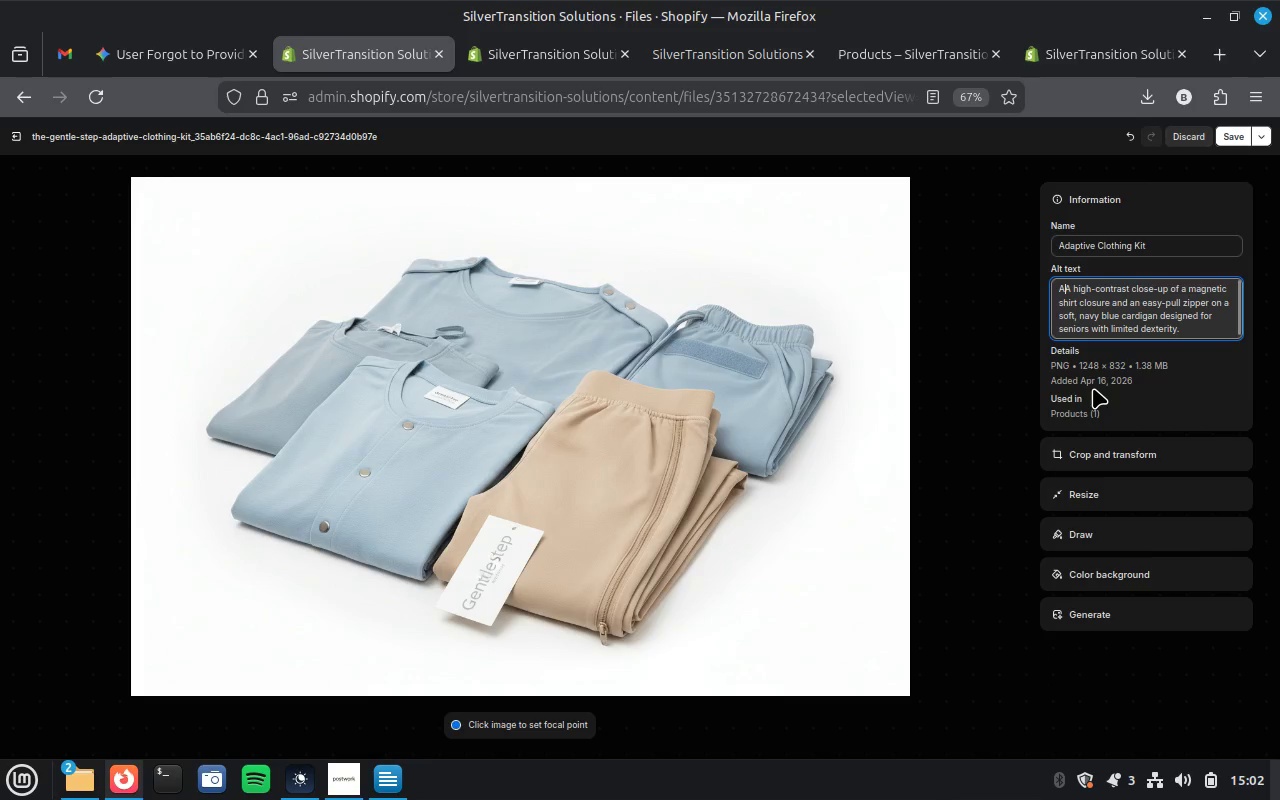 
key(Backspace)
 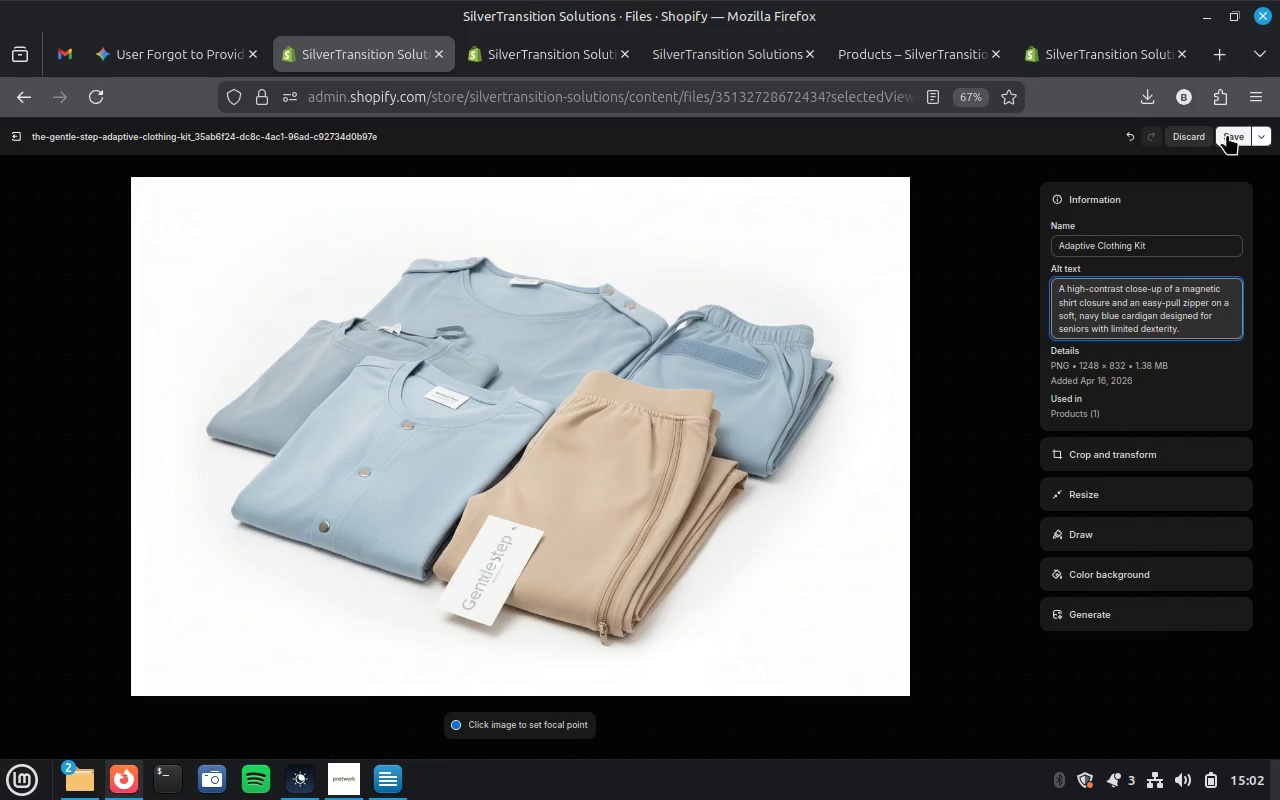 
wait(6.74)
 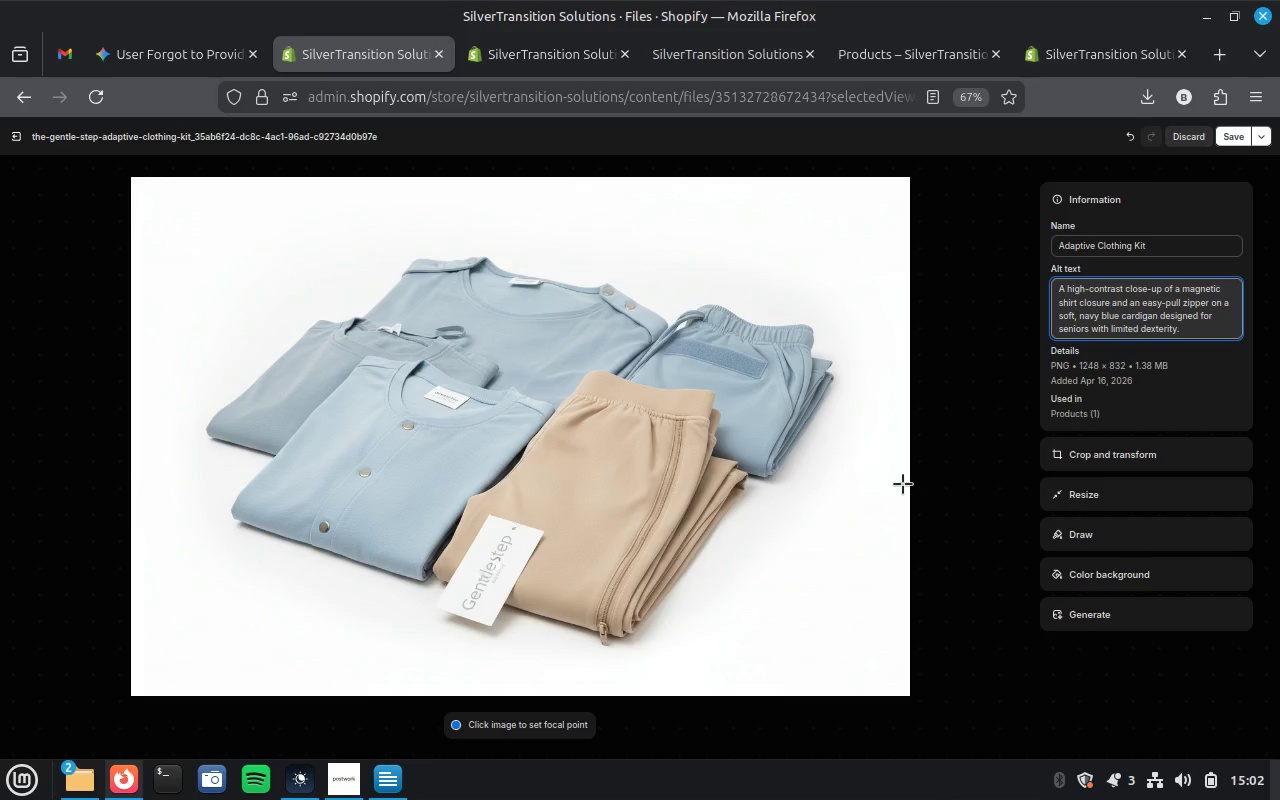 
left_click([1227, 134])
 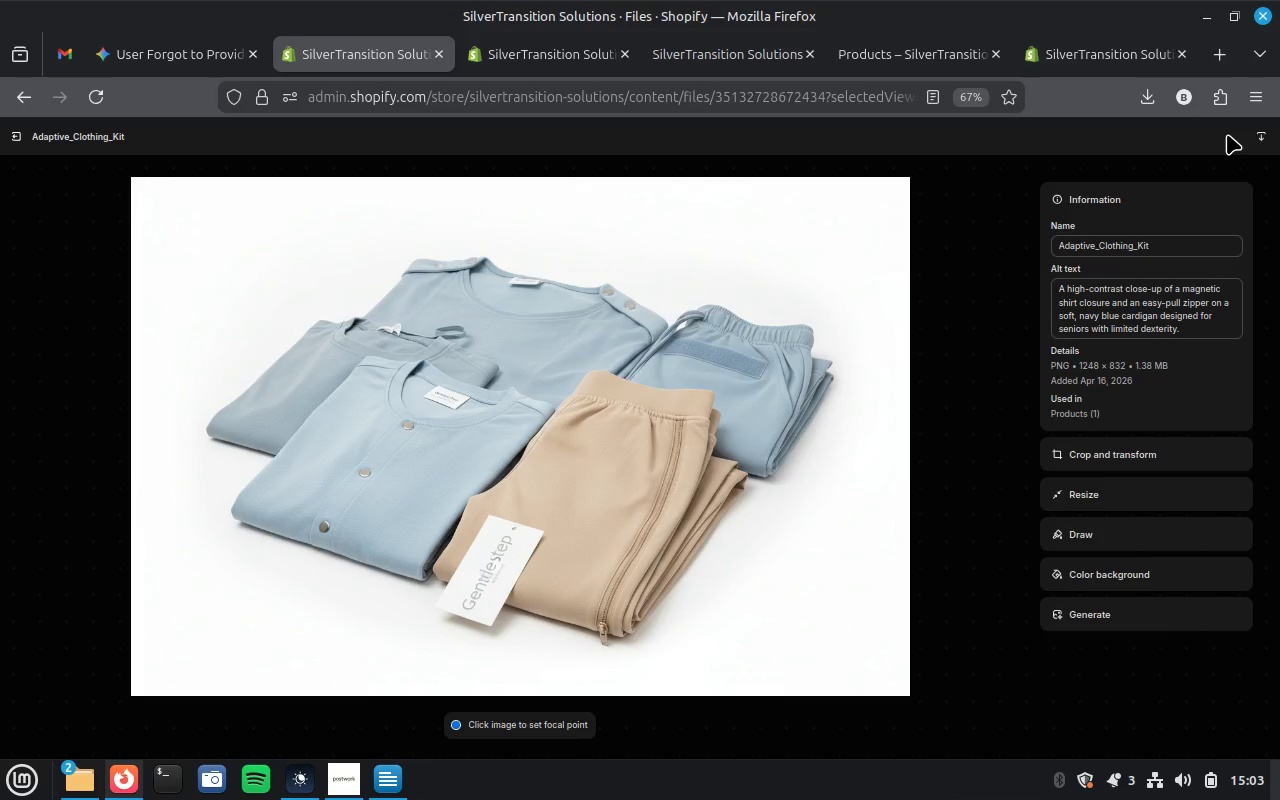 
wait(34.16)
 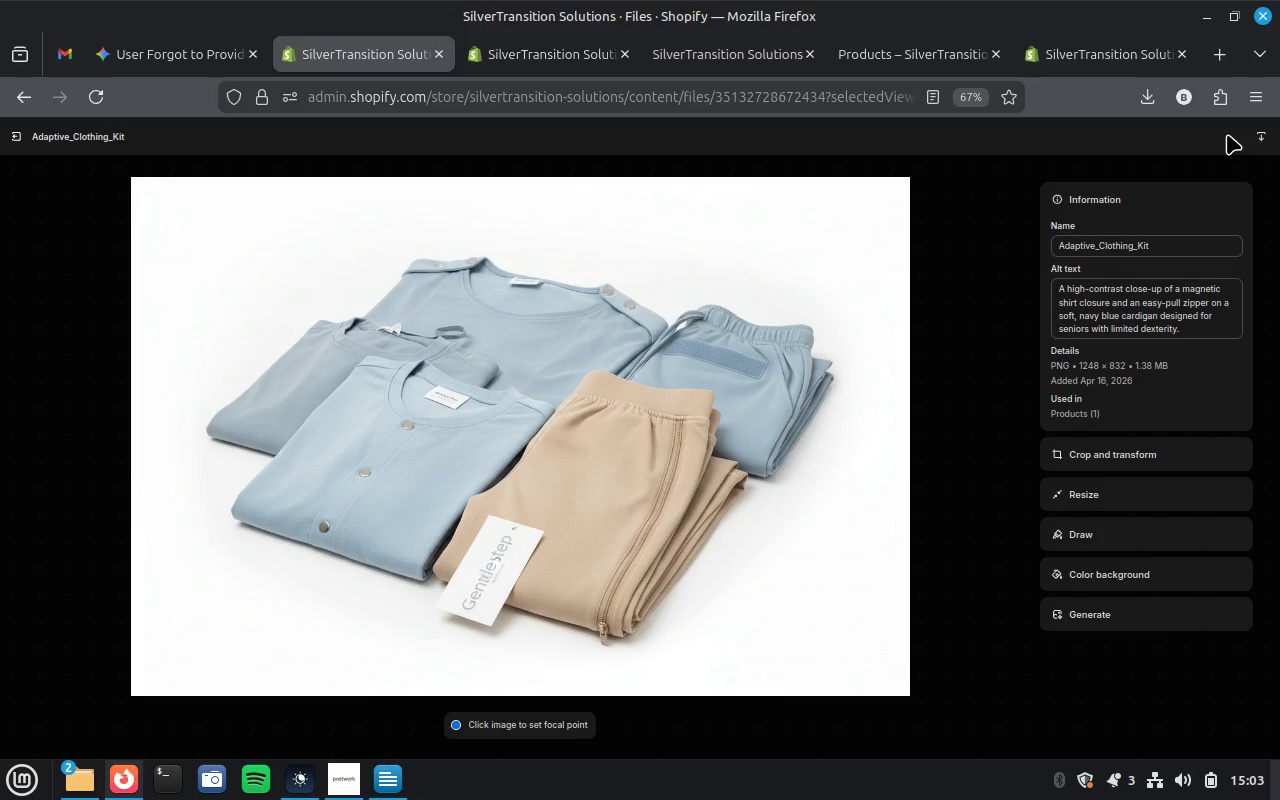 
scroll: coordinate [1150, 509], scroll_direction: down, amount: 2.0
 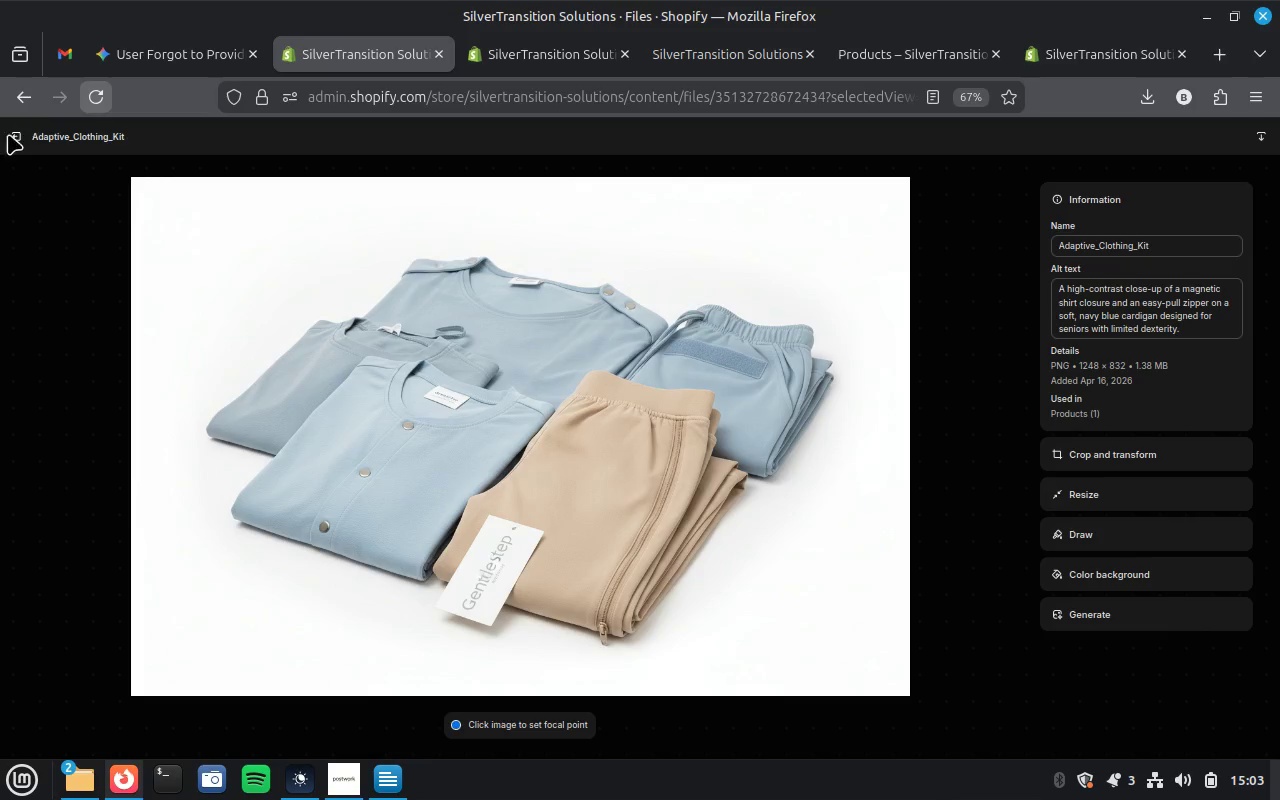 
left_click([14, 135])
 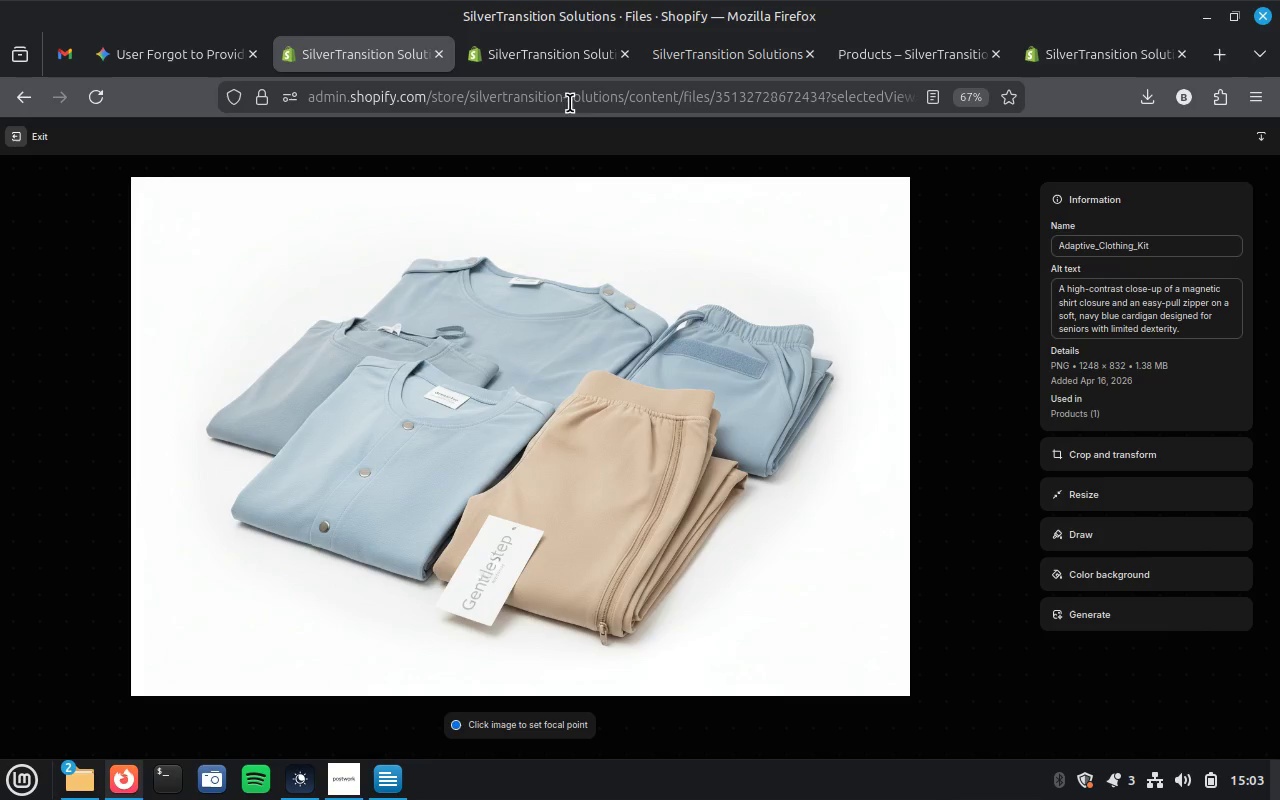 
left_click([541, 61])
 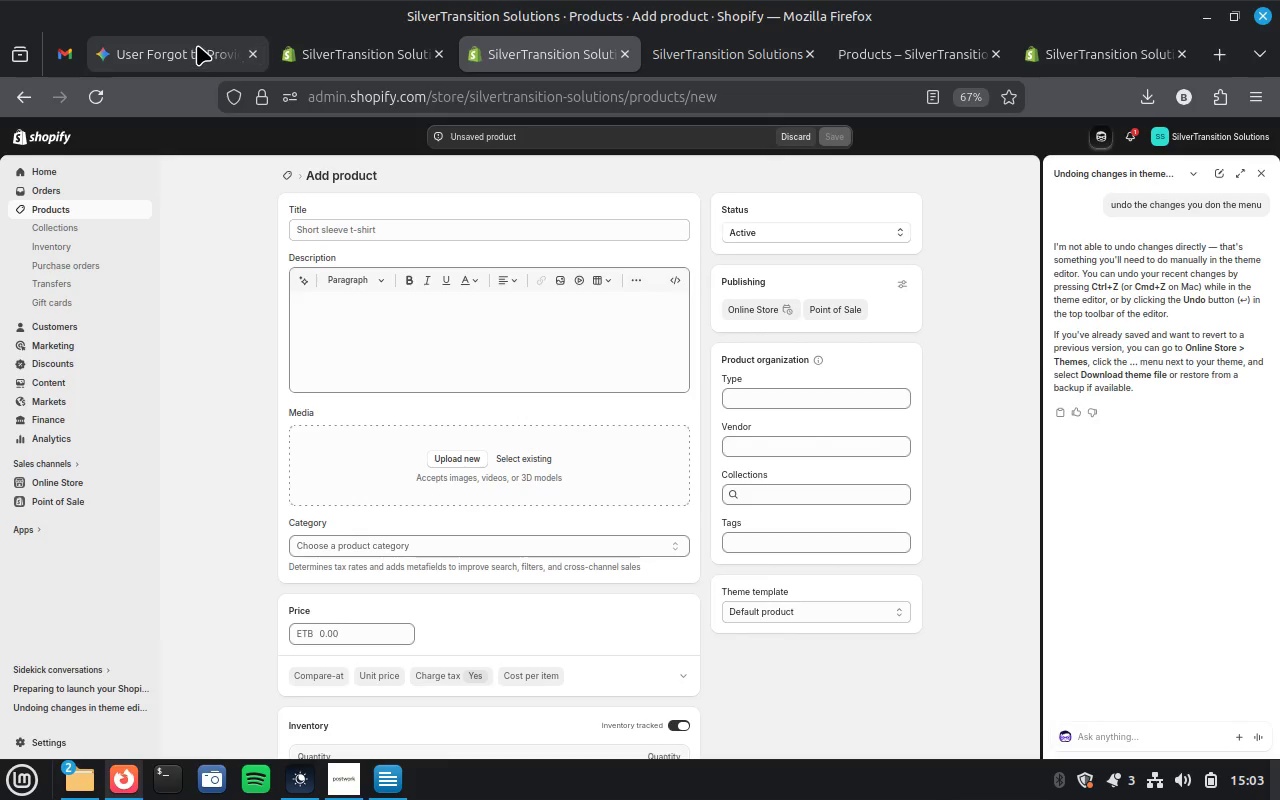 
left_click([197, 45])
 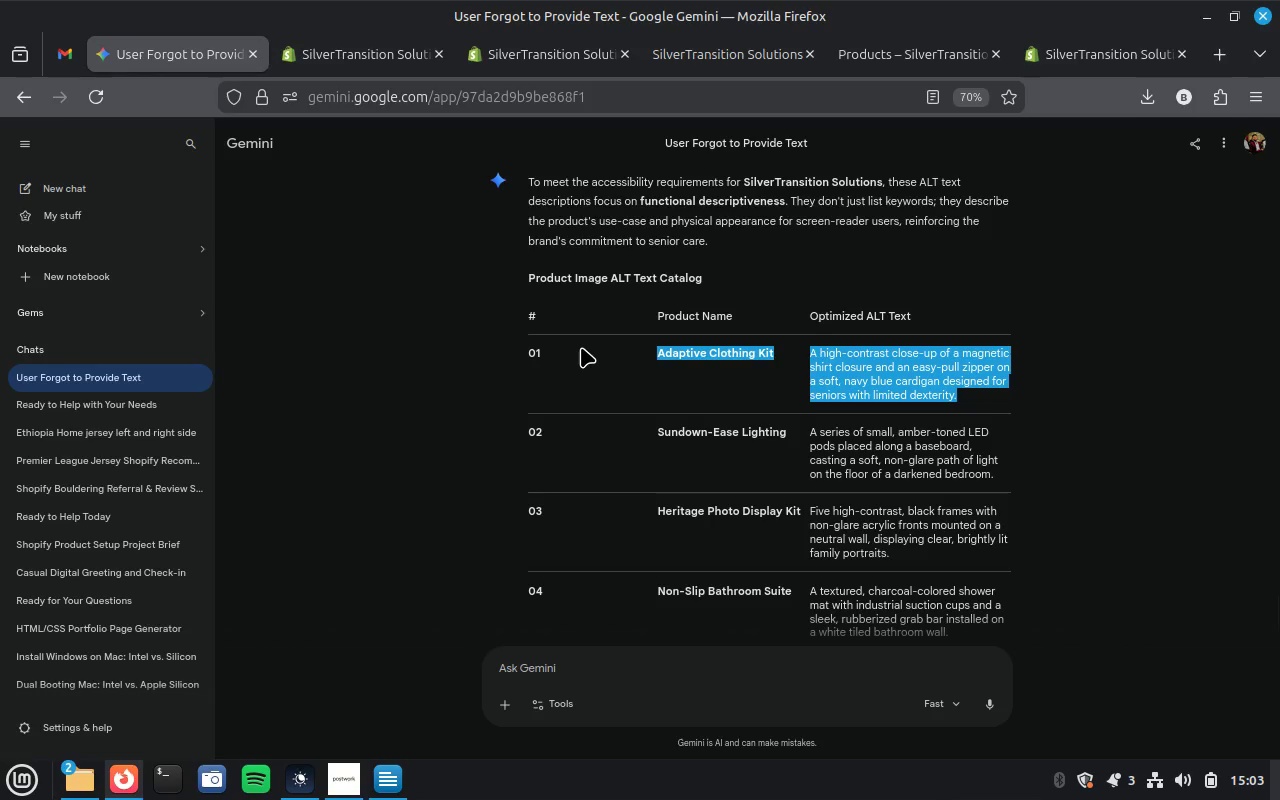 
scroll: coordinate [581, 347], scroll_direction: up, amount: 31.0
 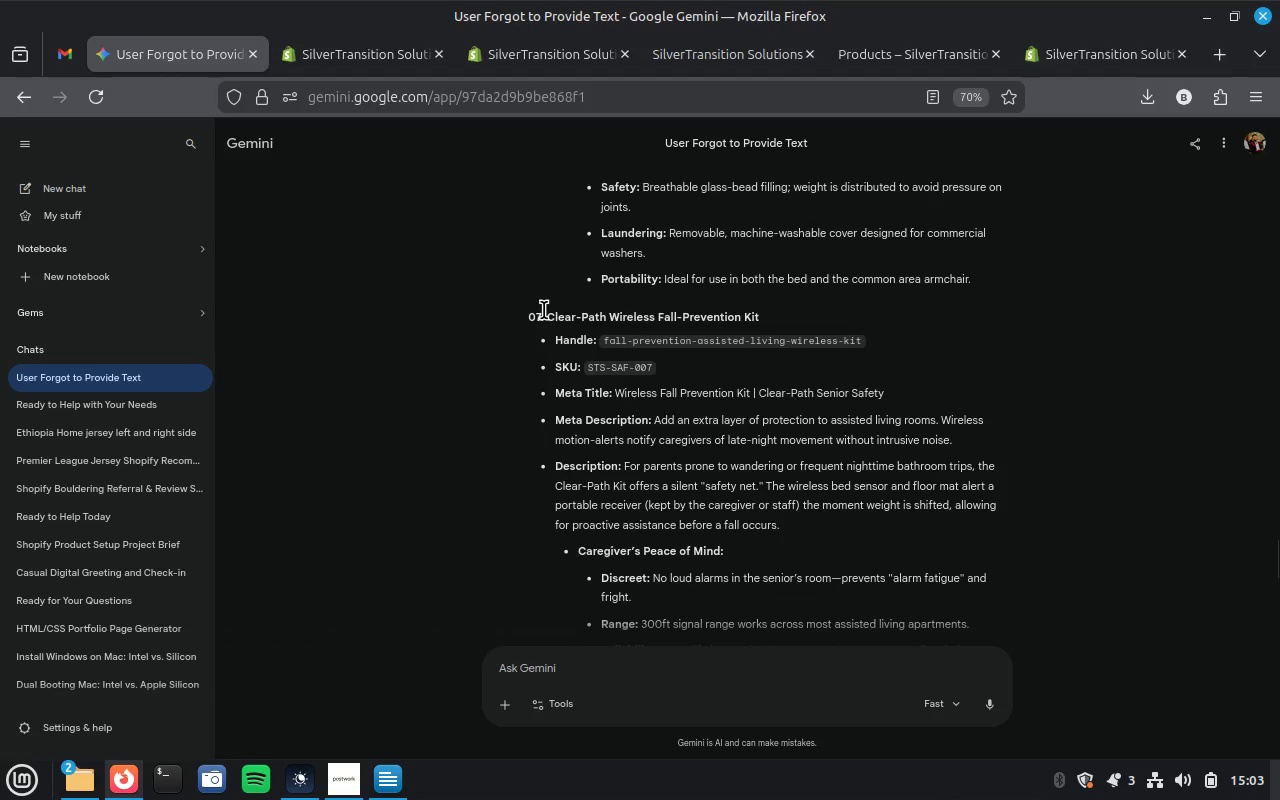 
left_click_drag(start_coordinate=[545, 310], to_coordinate=[749, 535])
 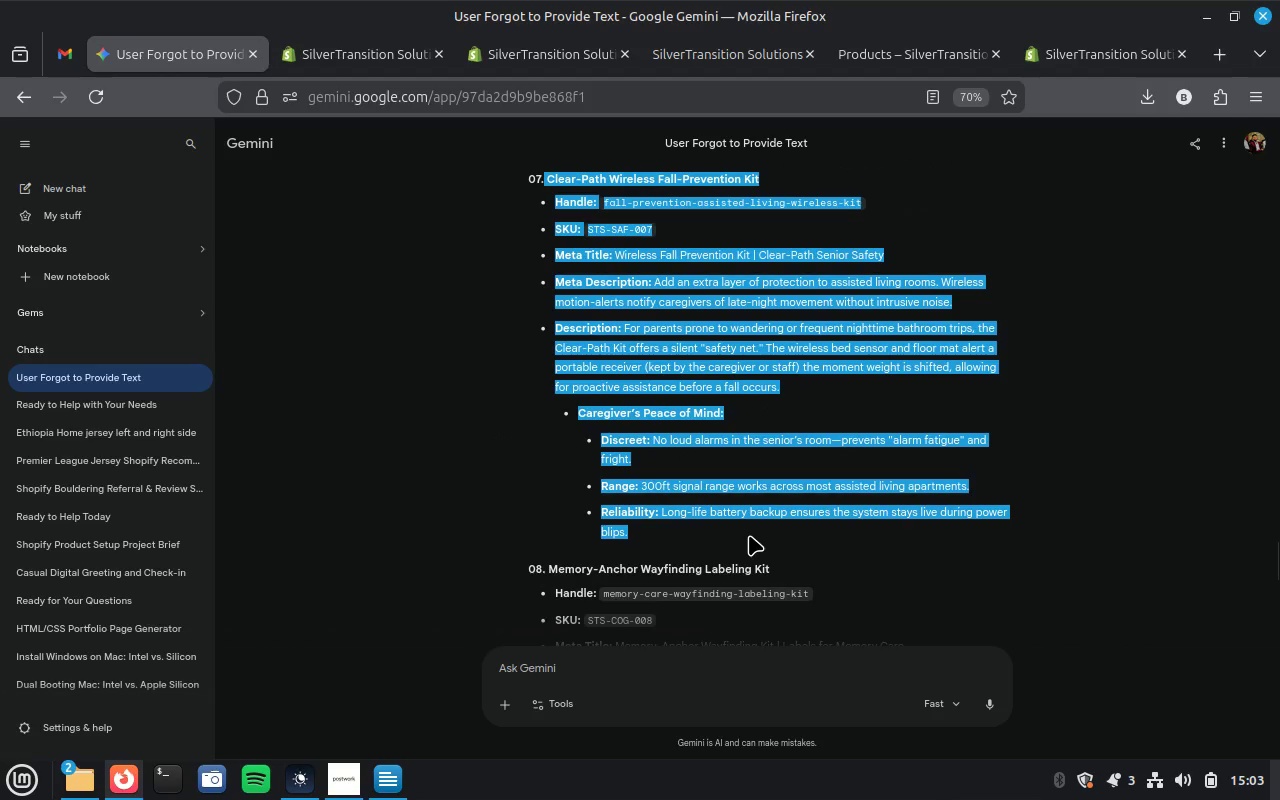 
key(Control+C)
 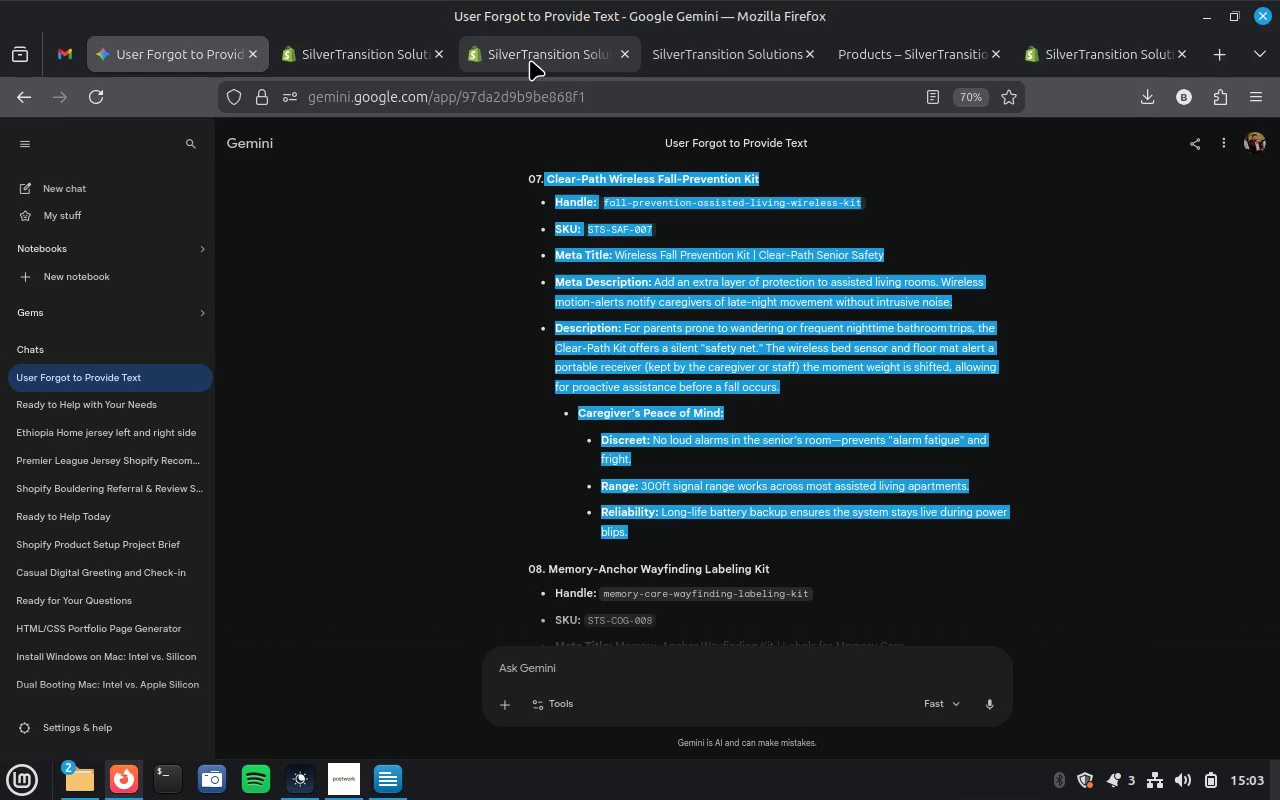 
left_click([532, 64])
 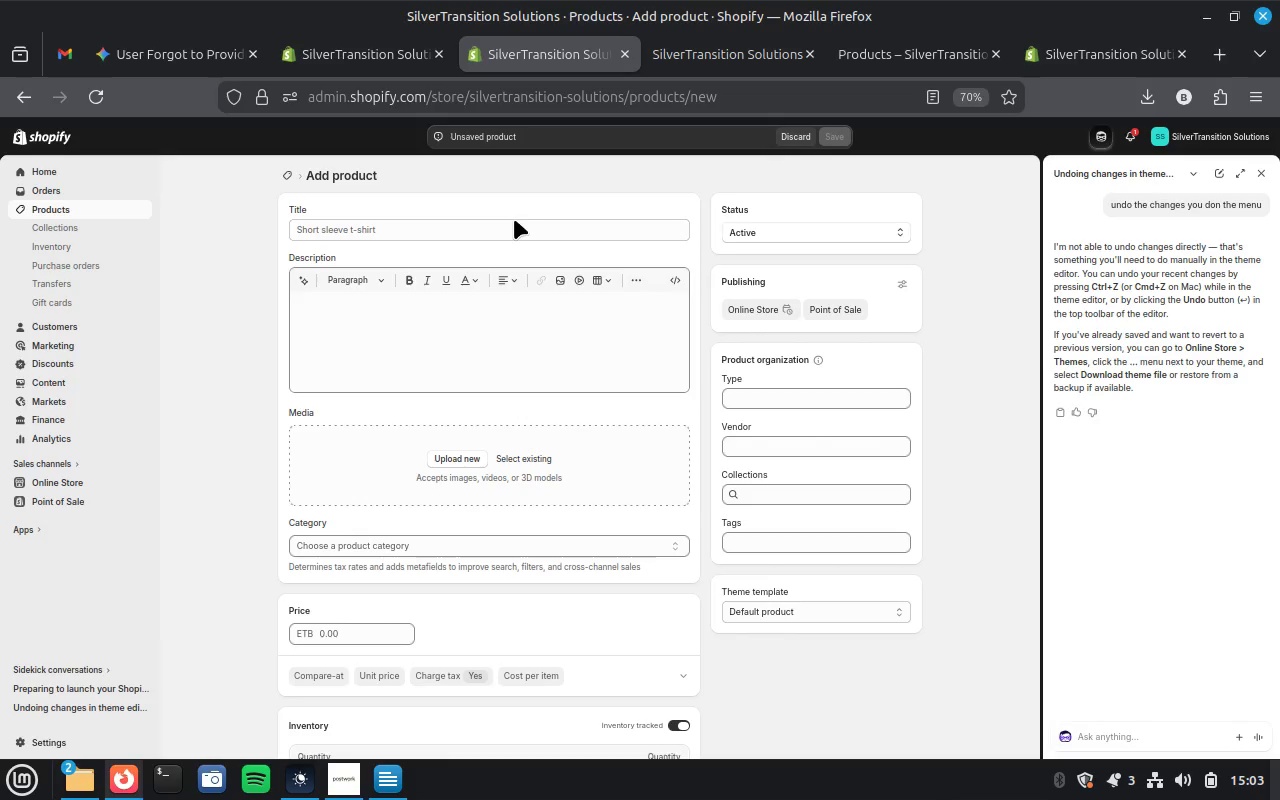 
left_click([473, 307])
 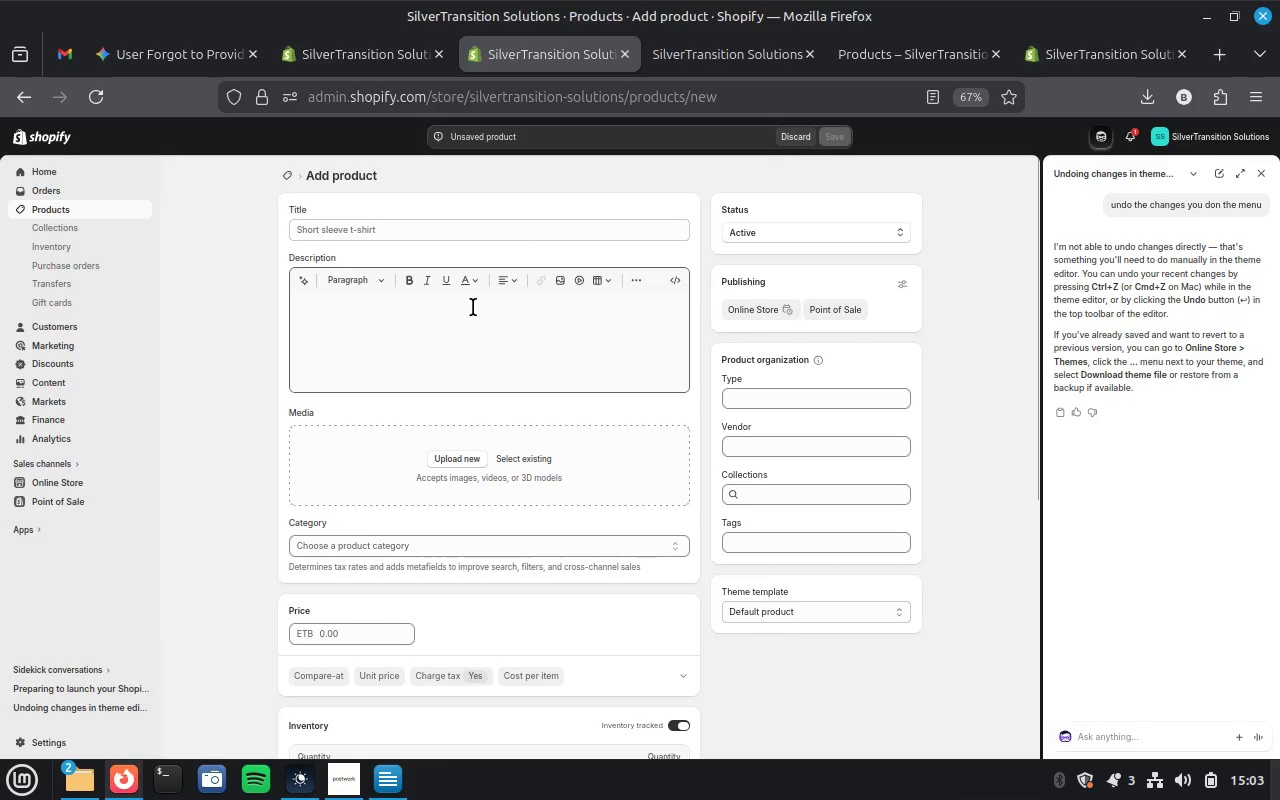 
key(Control+V)
 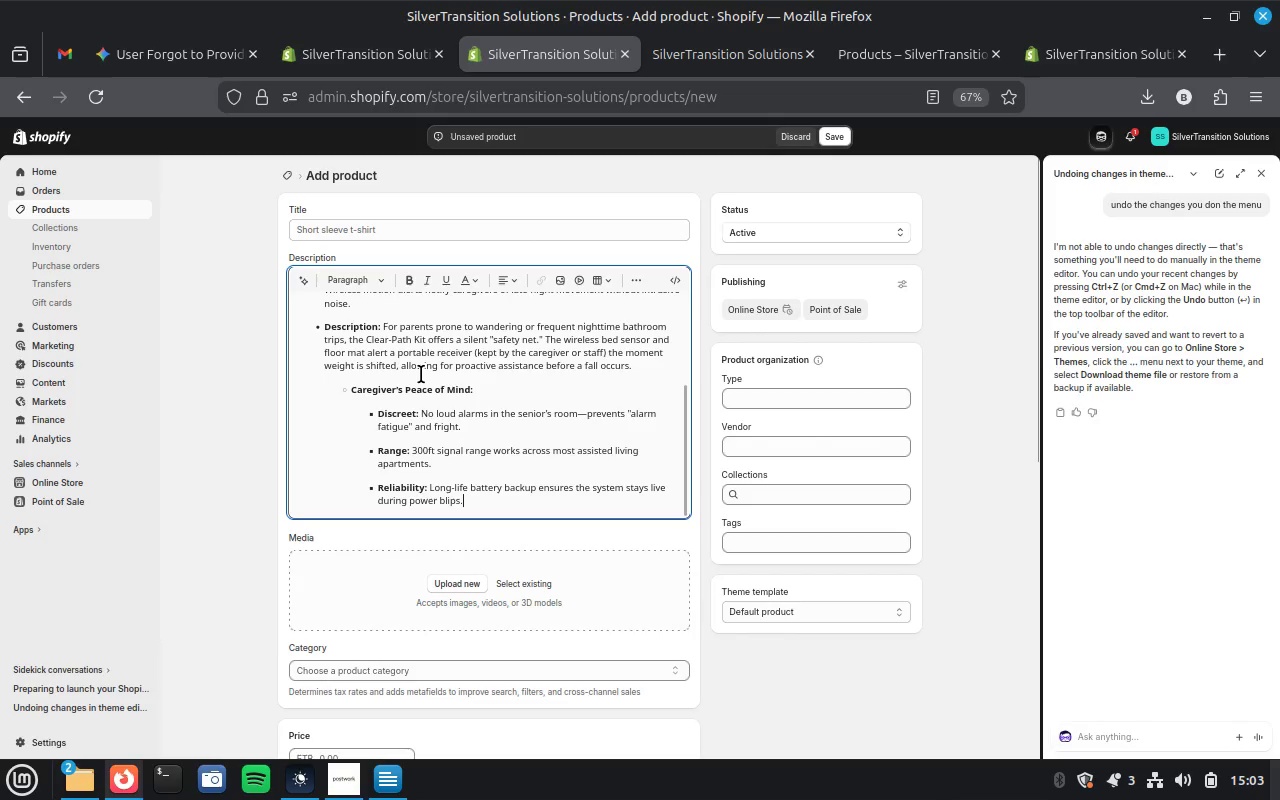 
scroll: coordinate [489, 464], scroll_direction: down, amount: 2.0
 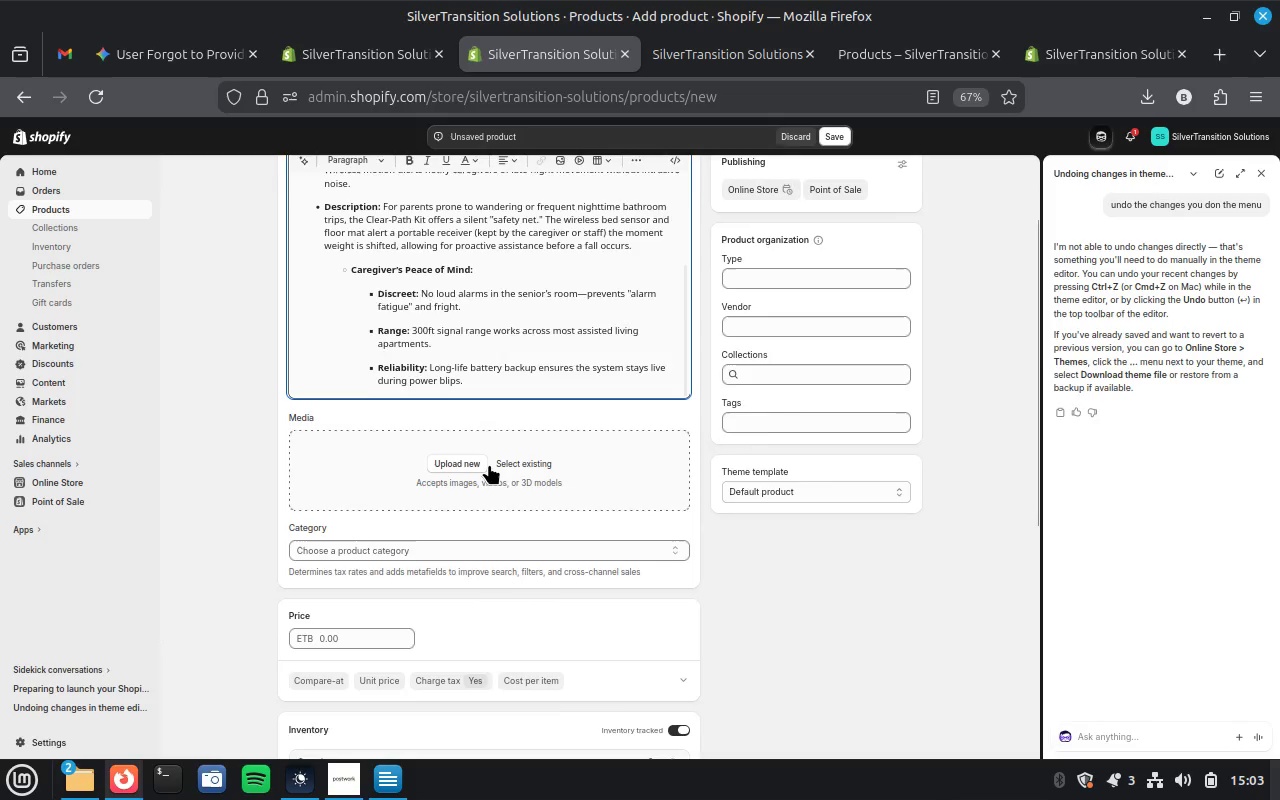 
scroll: coordinate [500, 357], scroll_direction: up, amount: 14.0
 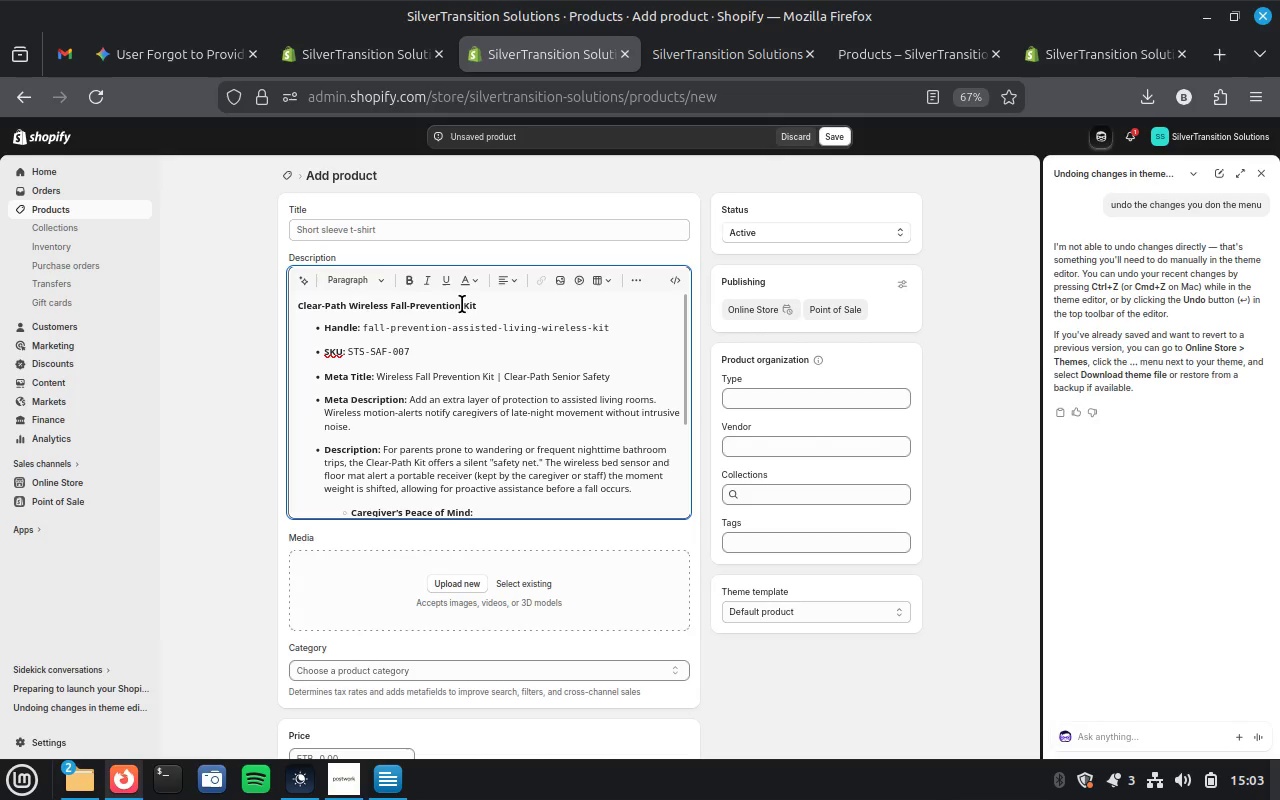 
double_click([467, 304])
 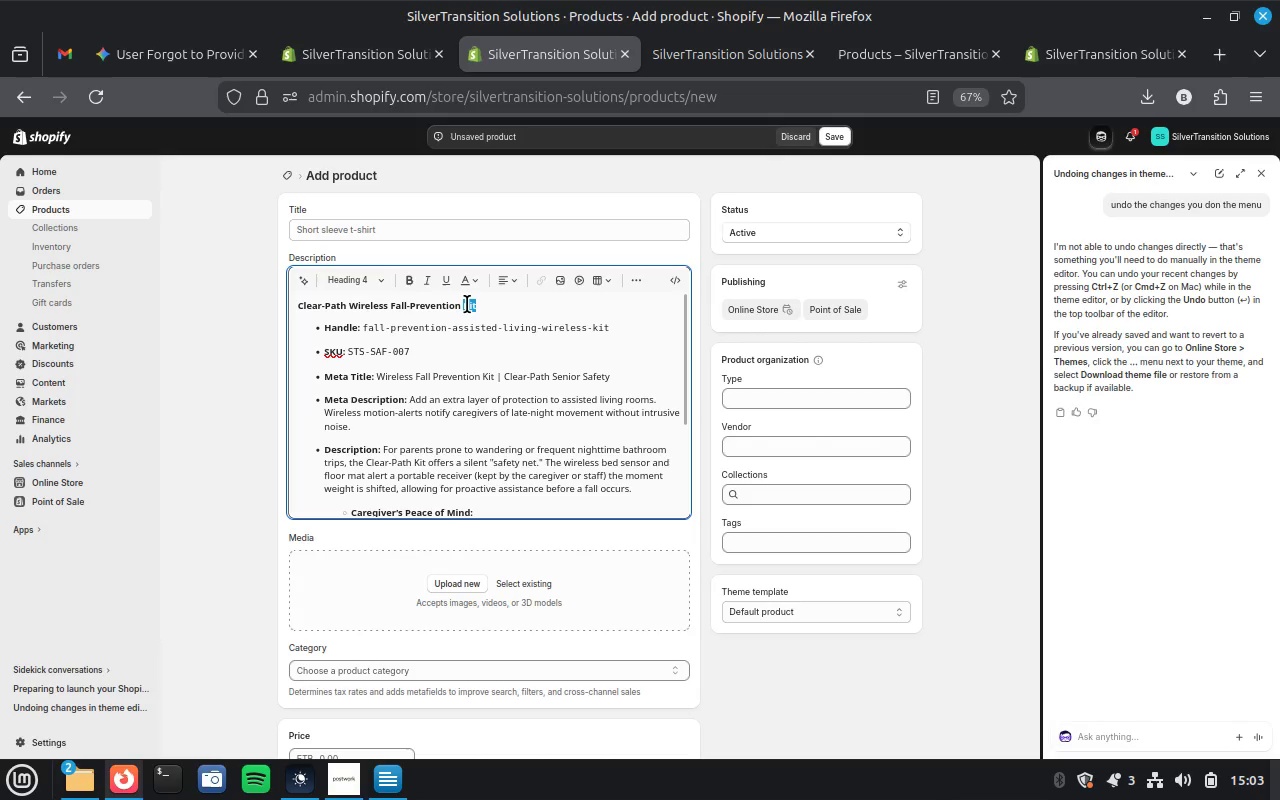 
triple_click([467, 304])
 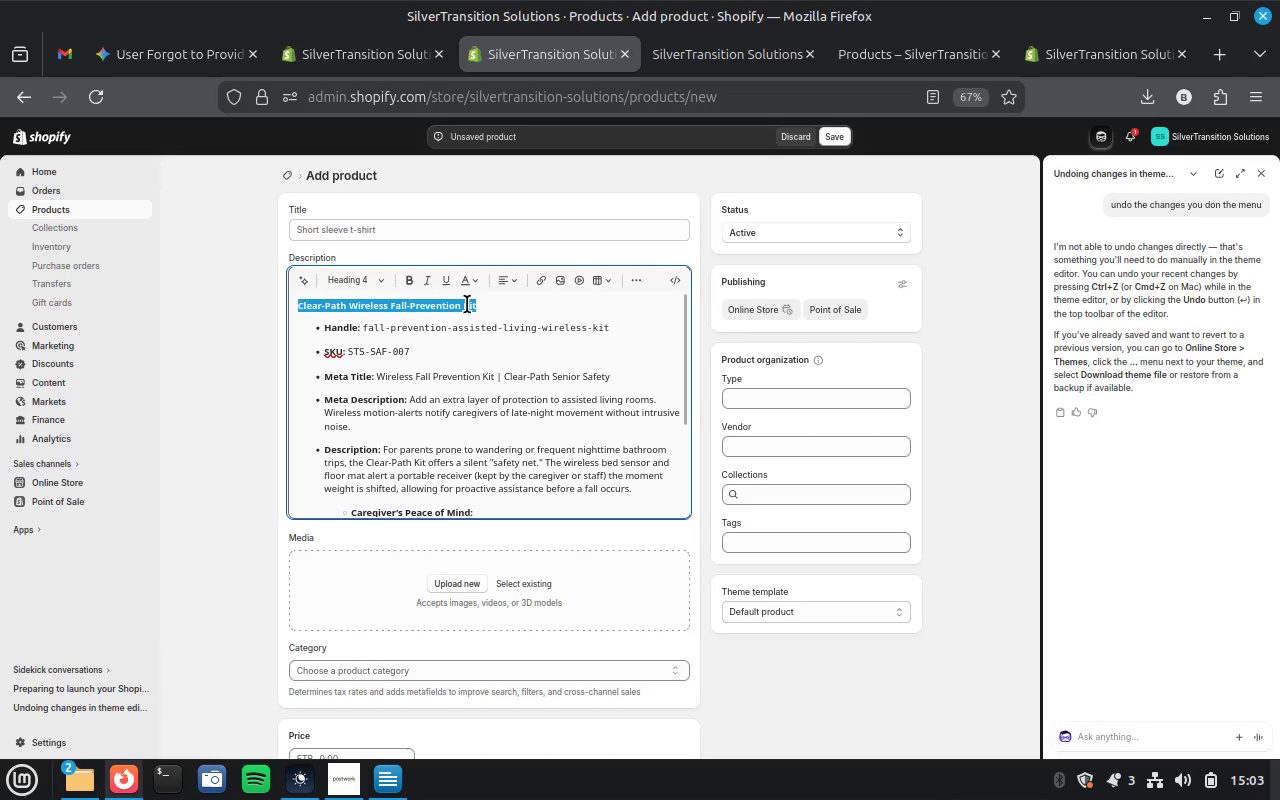 
key(Control+X)
 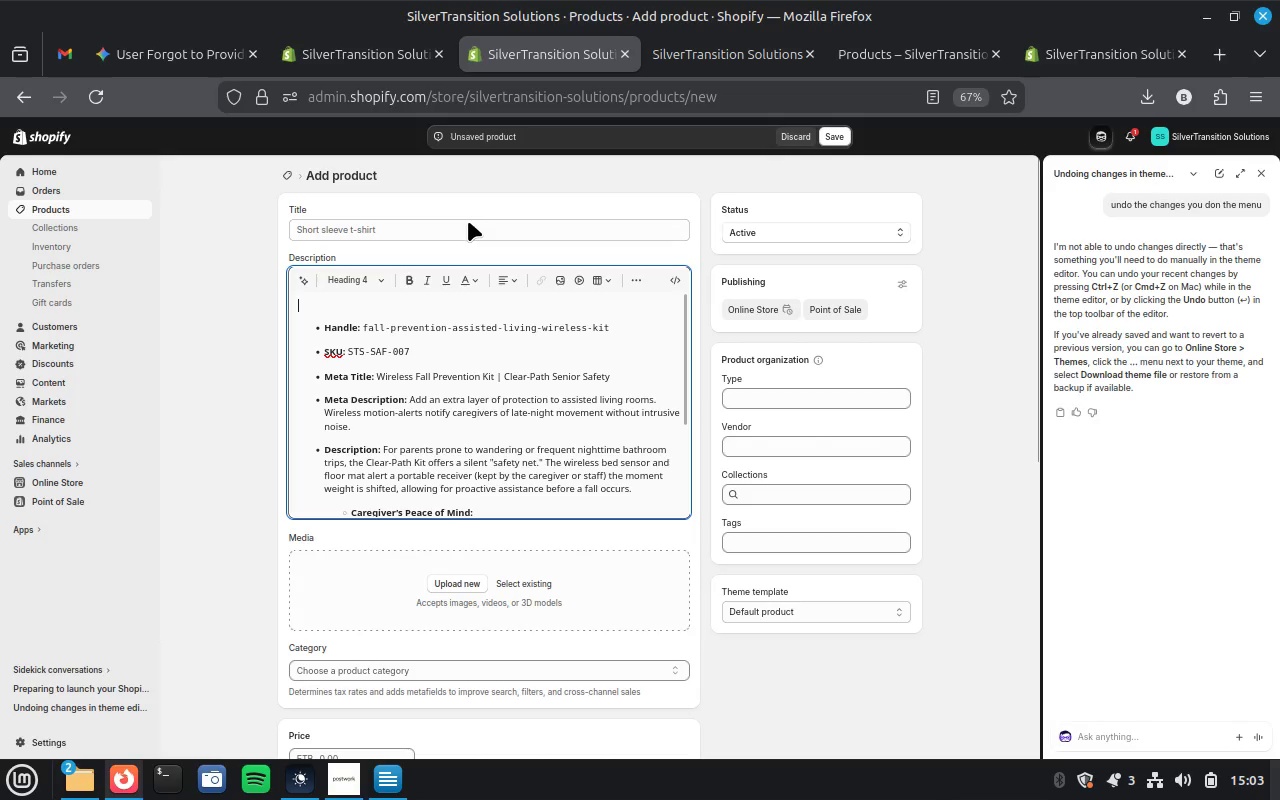 
left_click([468, 221])
 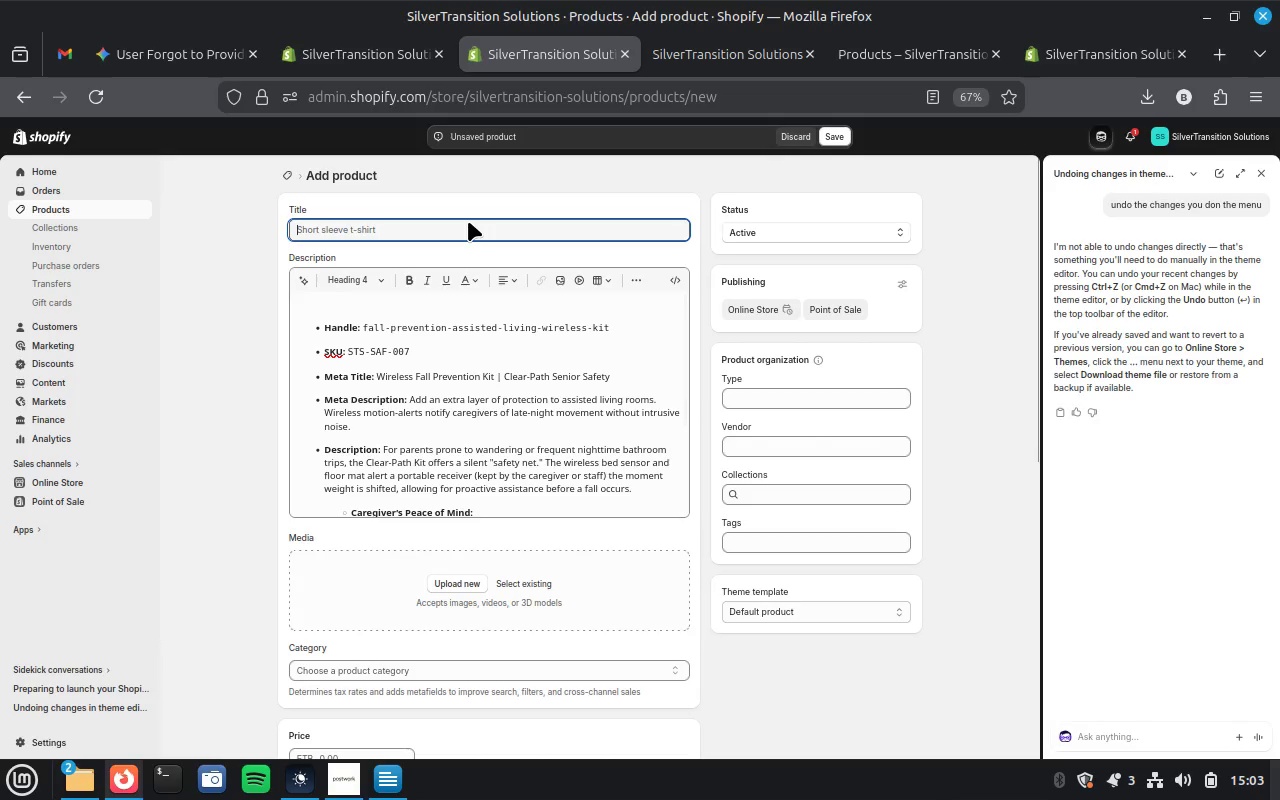 
key(Control+V)
 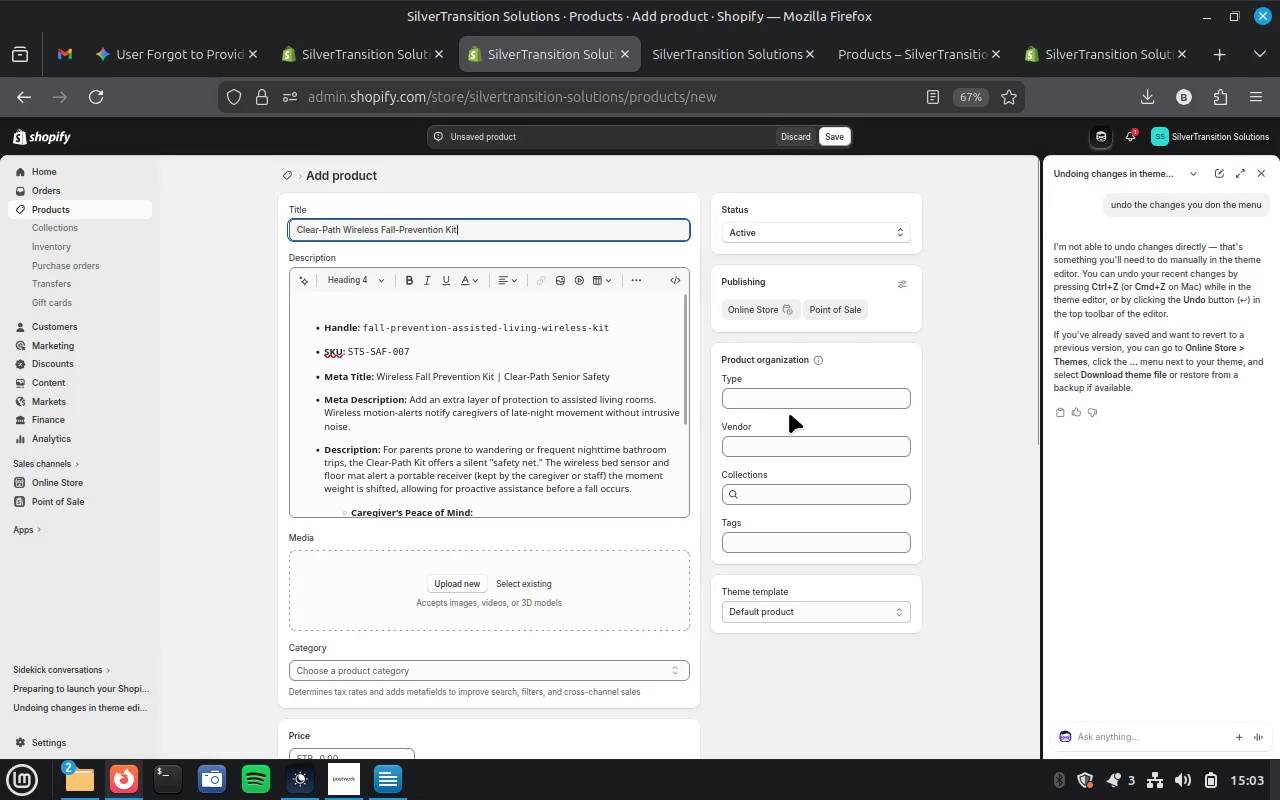 
left_click([801, 405])
 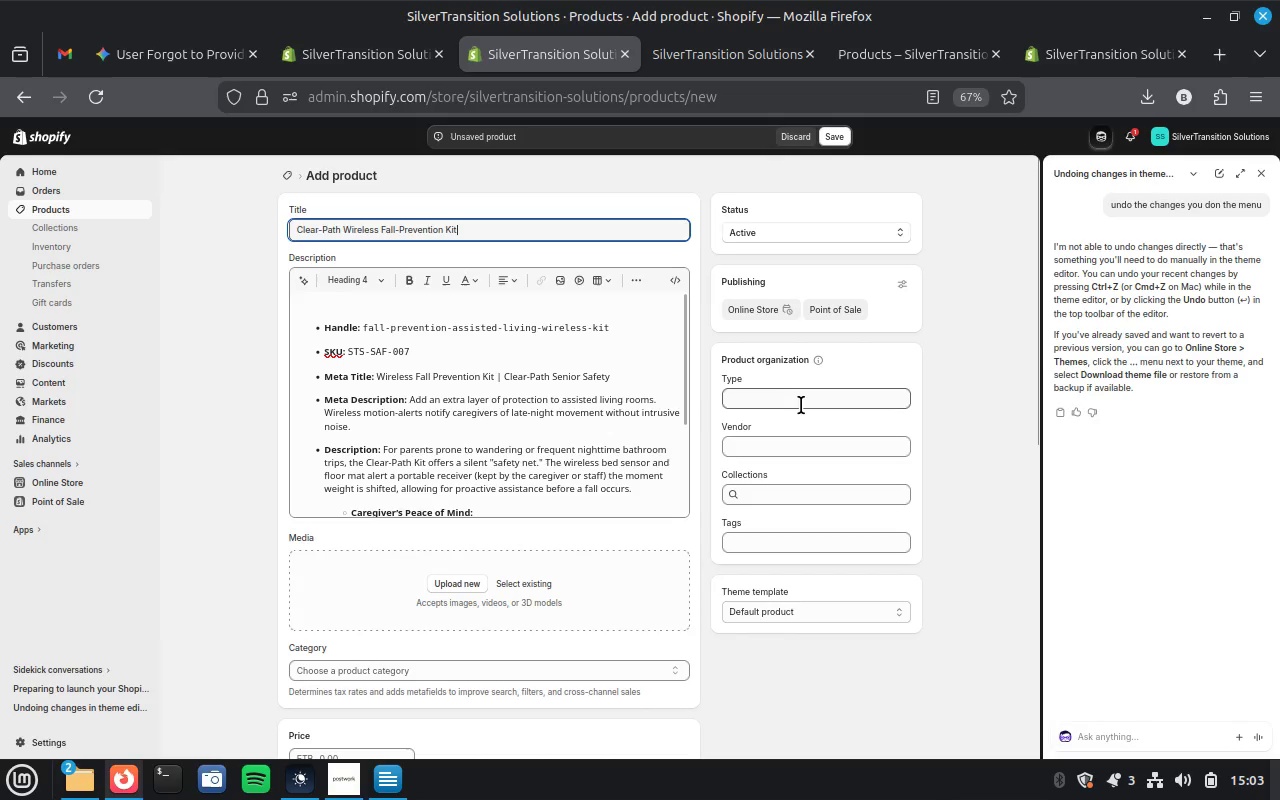 
key(Control+V)
 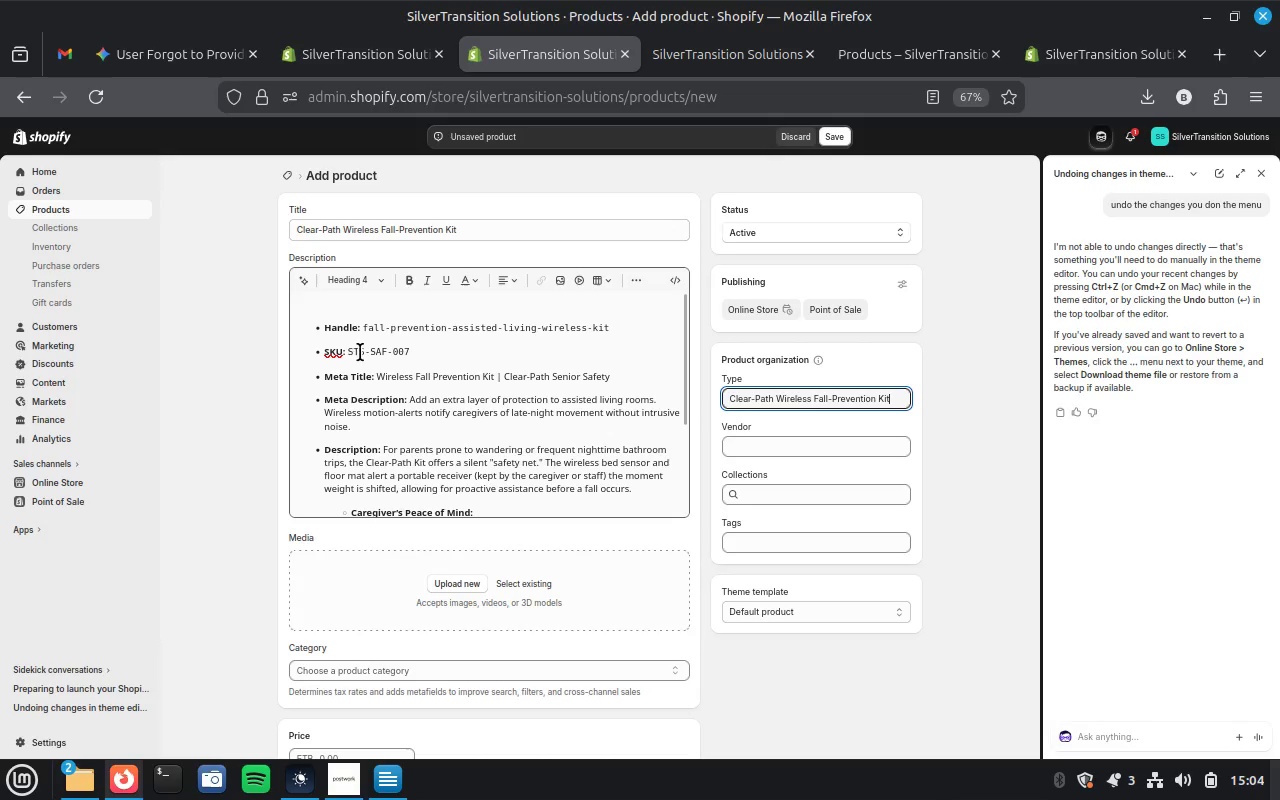 
left_click_drag(start_coordinate=[348, 349], to_coordinate=[451, 357])
 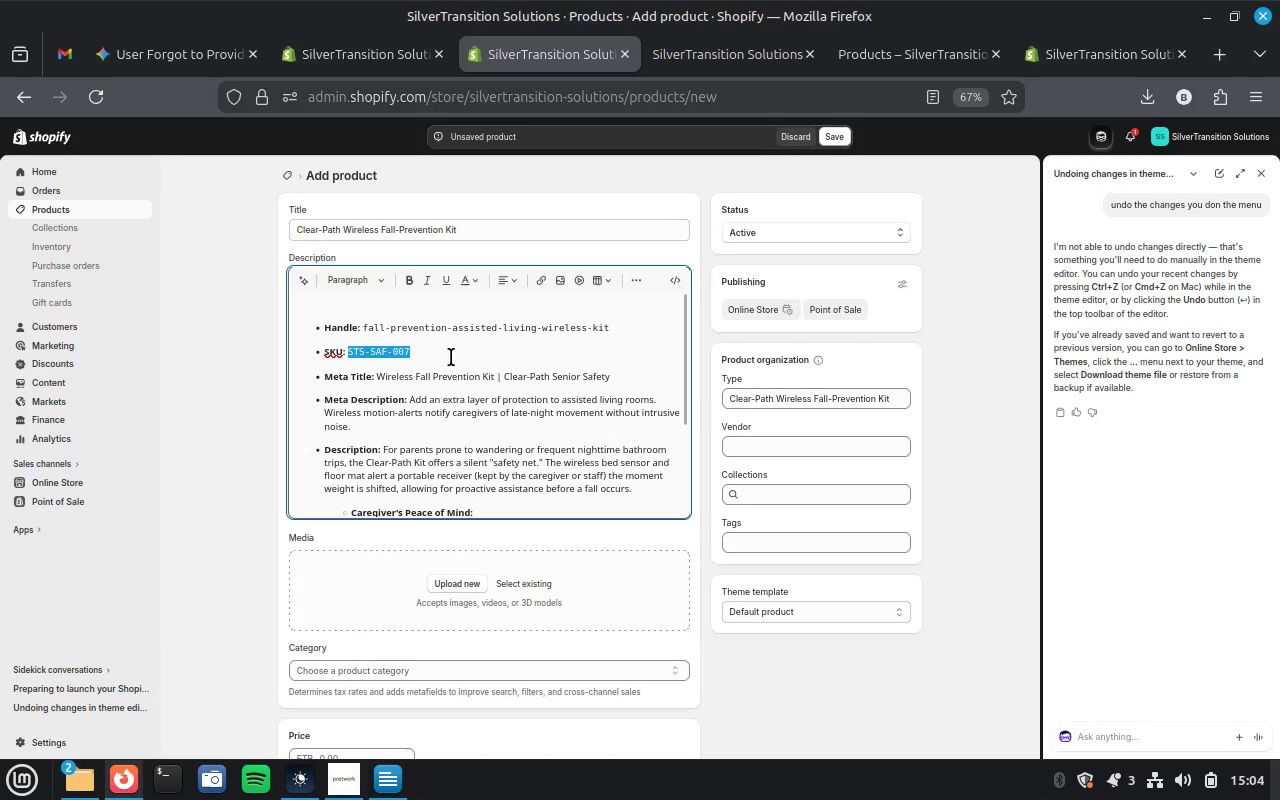 
key(Control+X)
 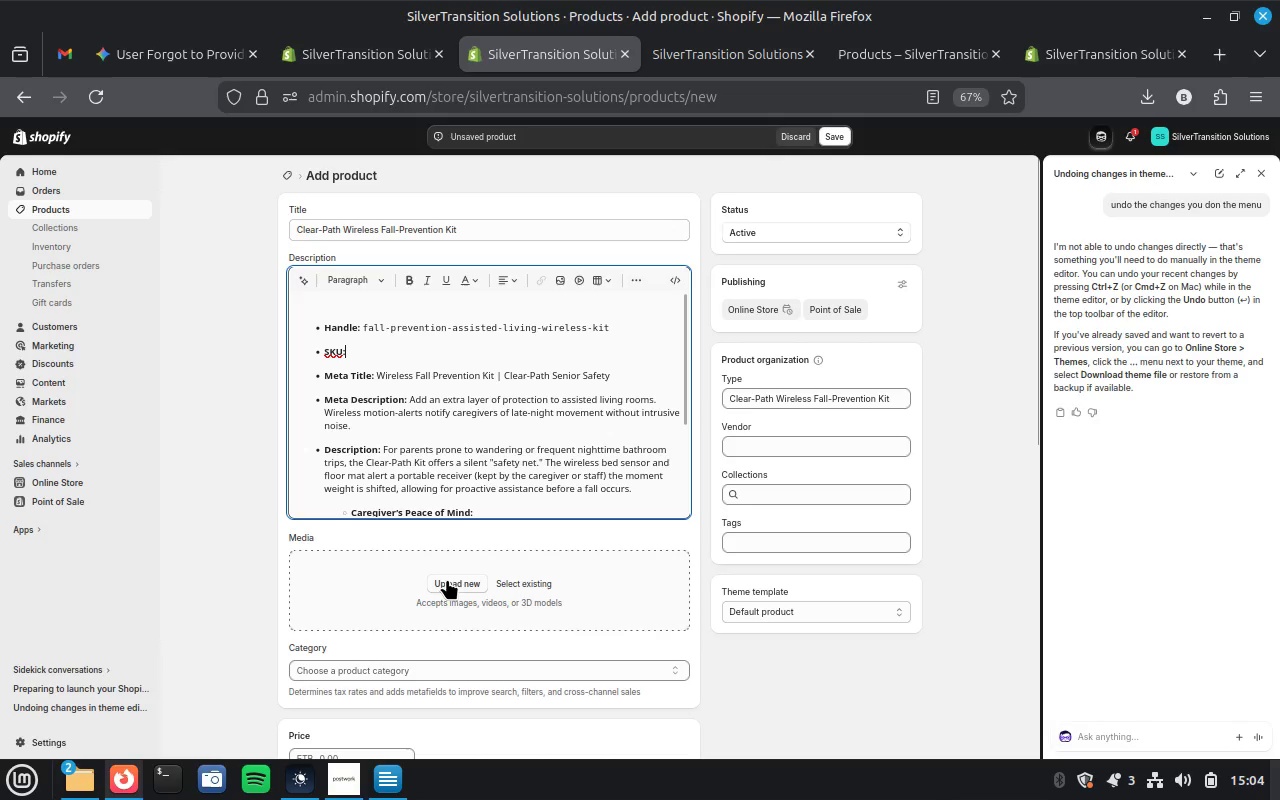 
scroll: coordinate [447, 579], scroll_direction: down, amount: 5.0
 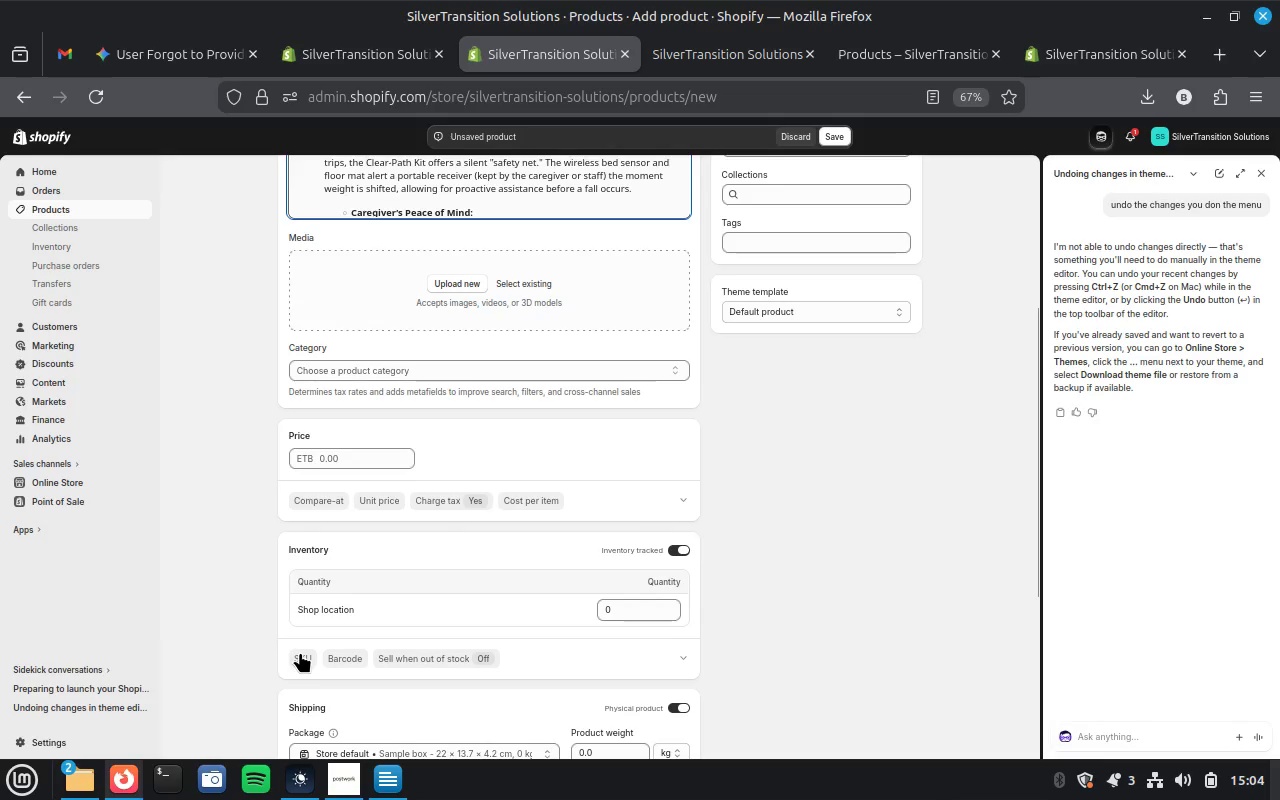 
left_click([298, 654])
 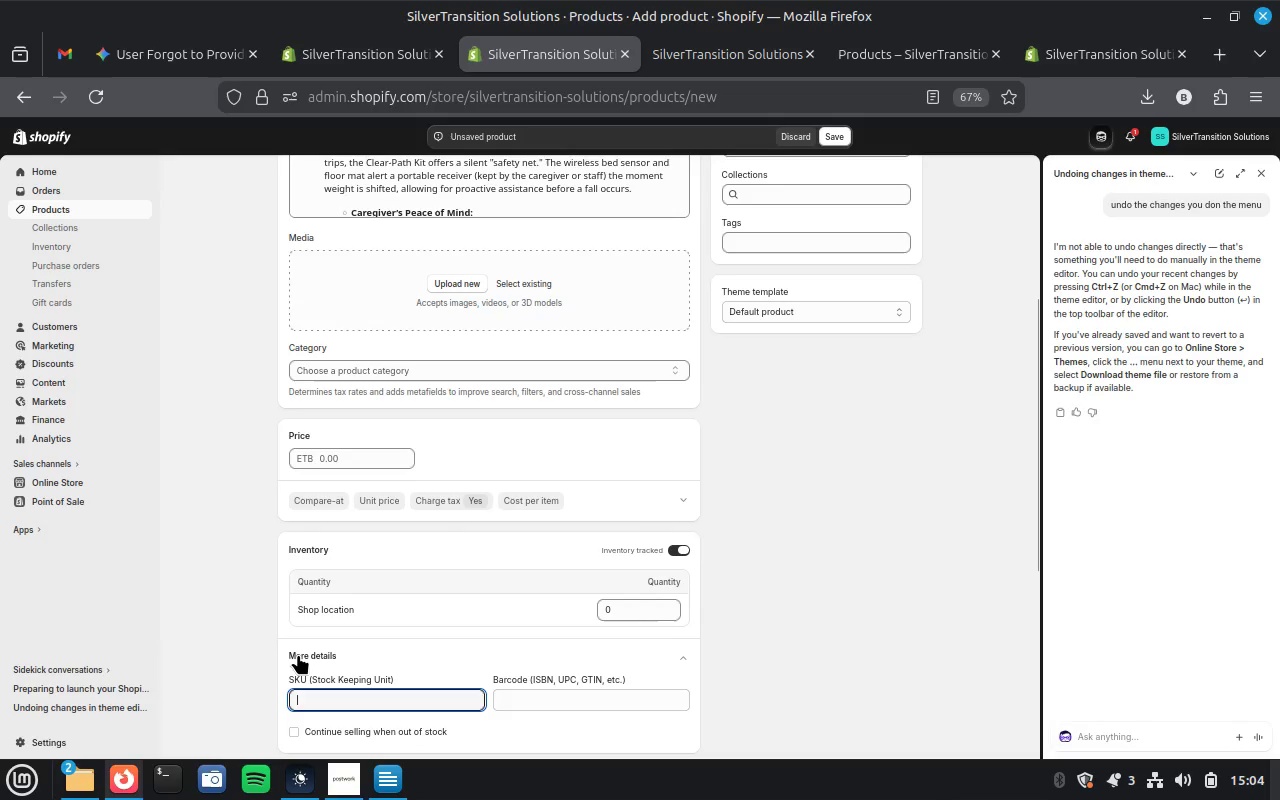 
key(Control+ControlLeft)
 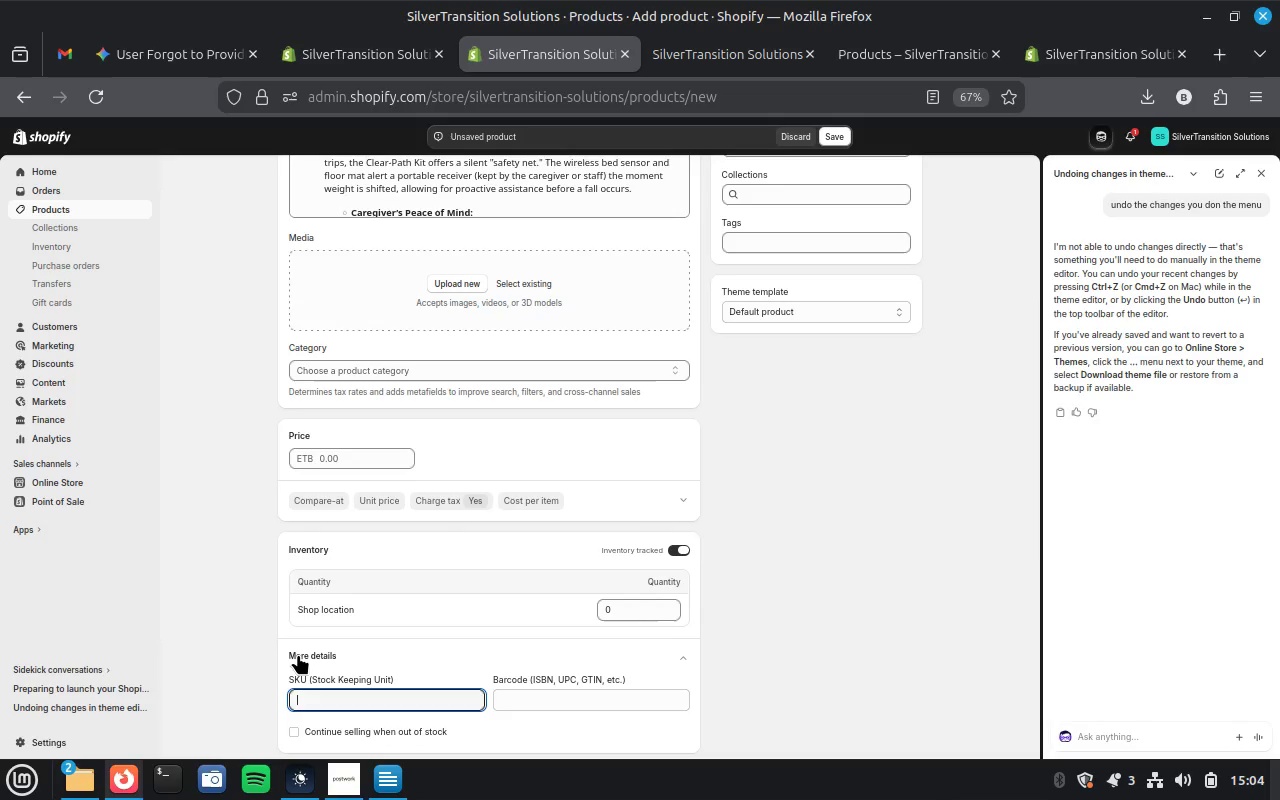 
key(Control+V)
 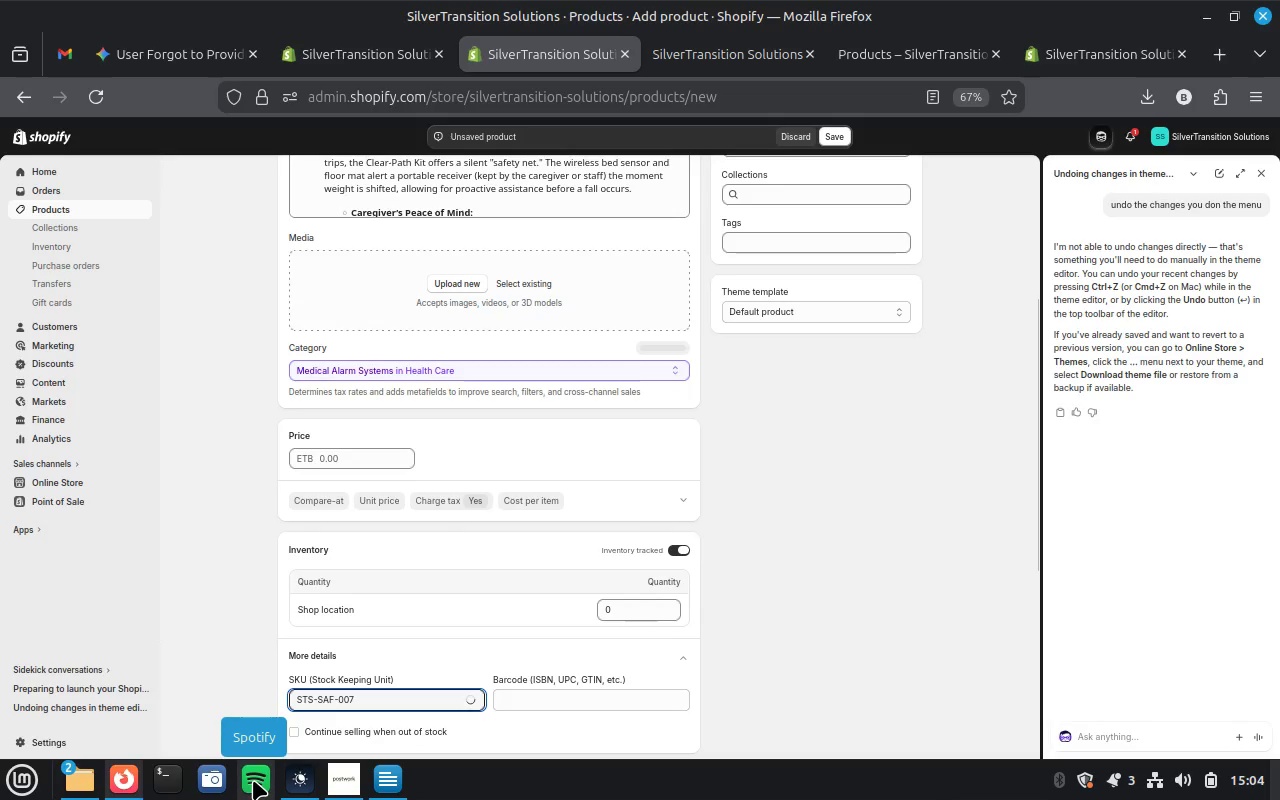 
left_click([253, 780])
 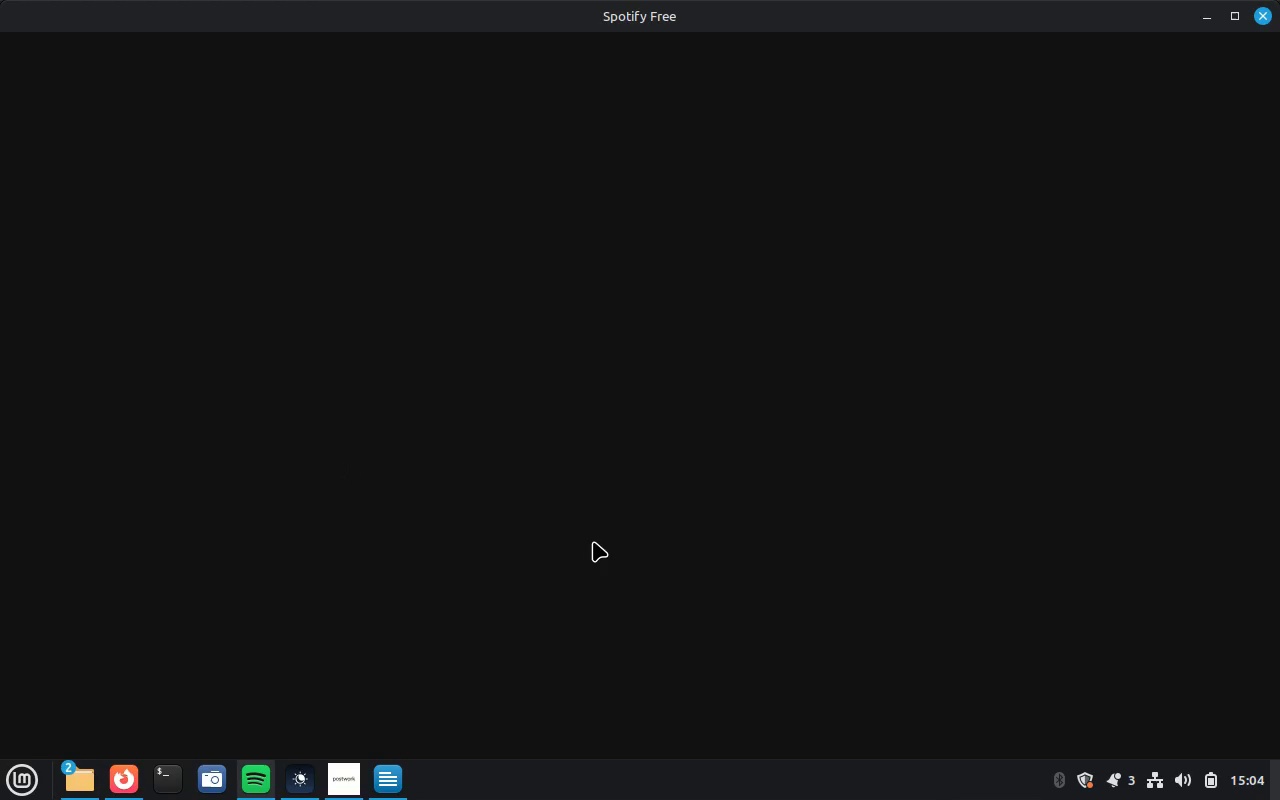 
wait(14.74)
 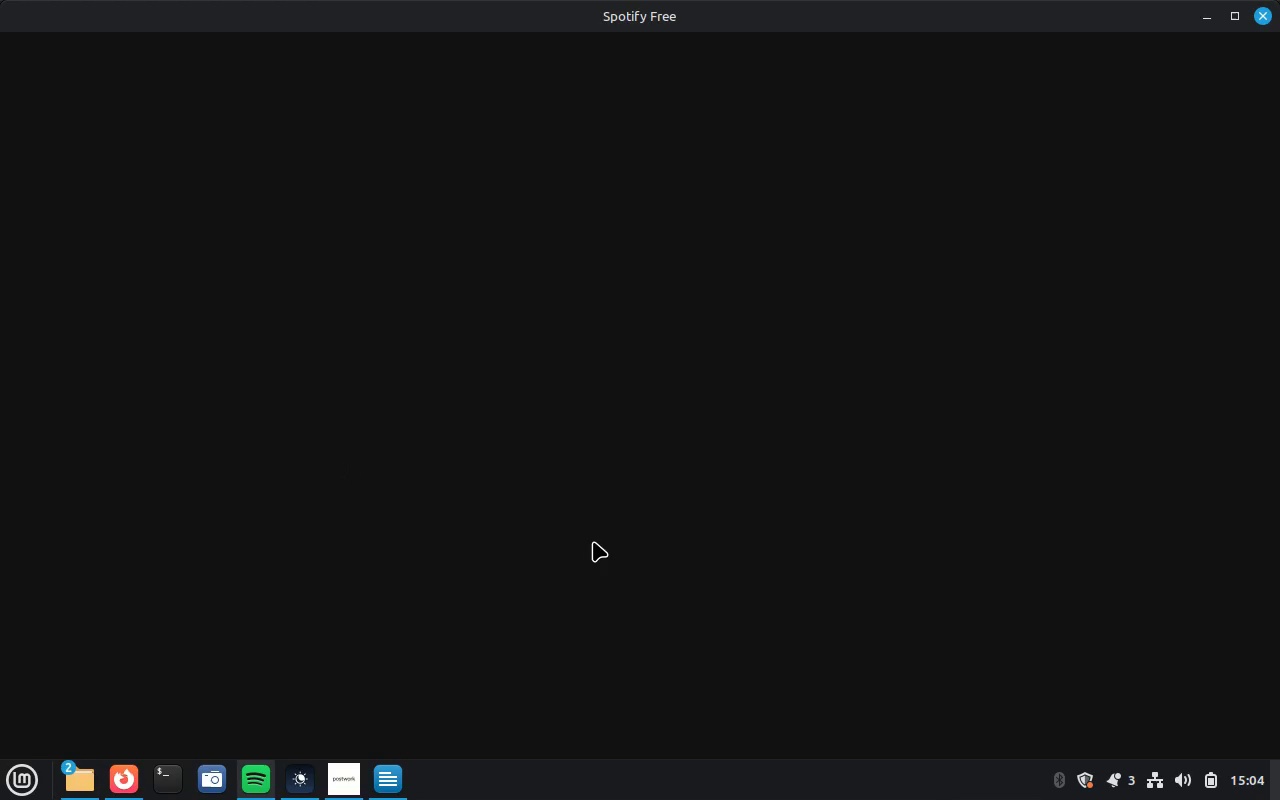 
left_click([1239, 32])
 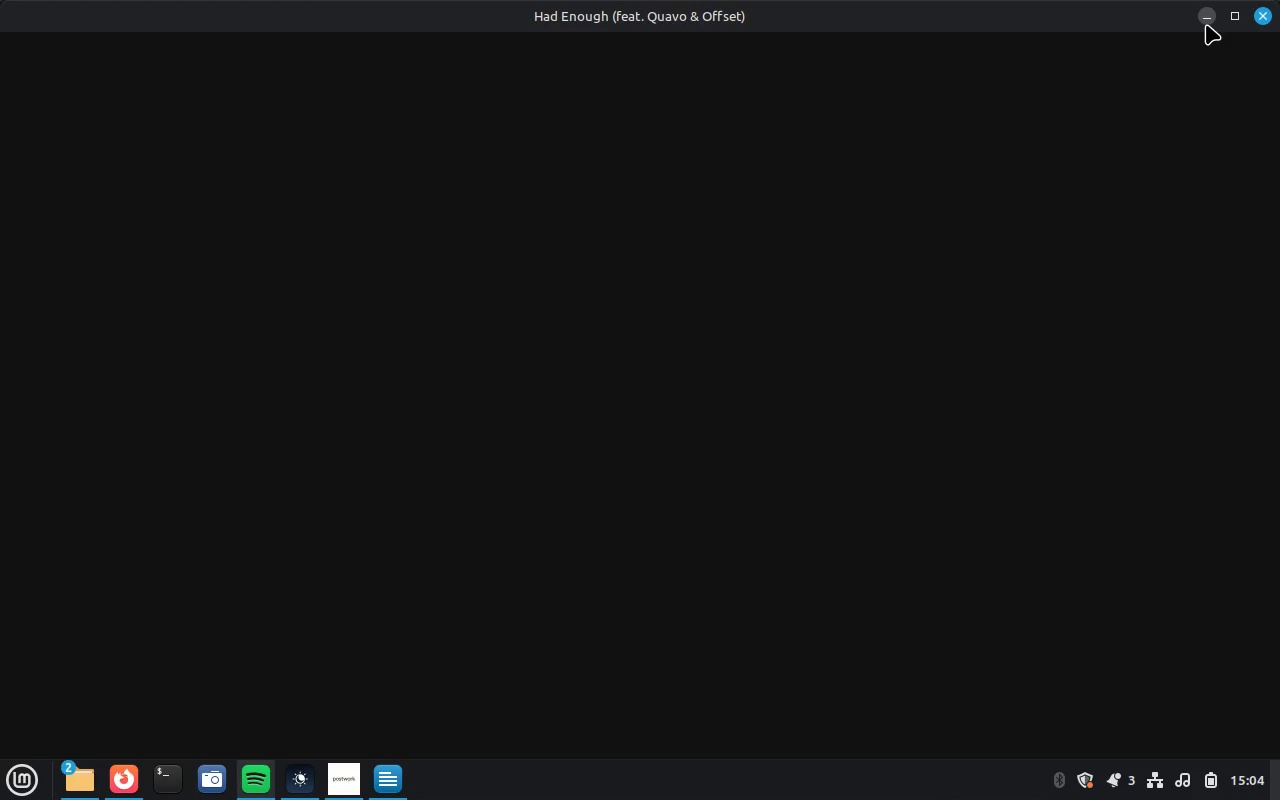 
left_click([1206, 24])
 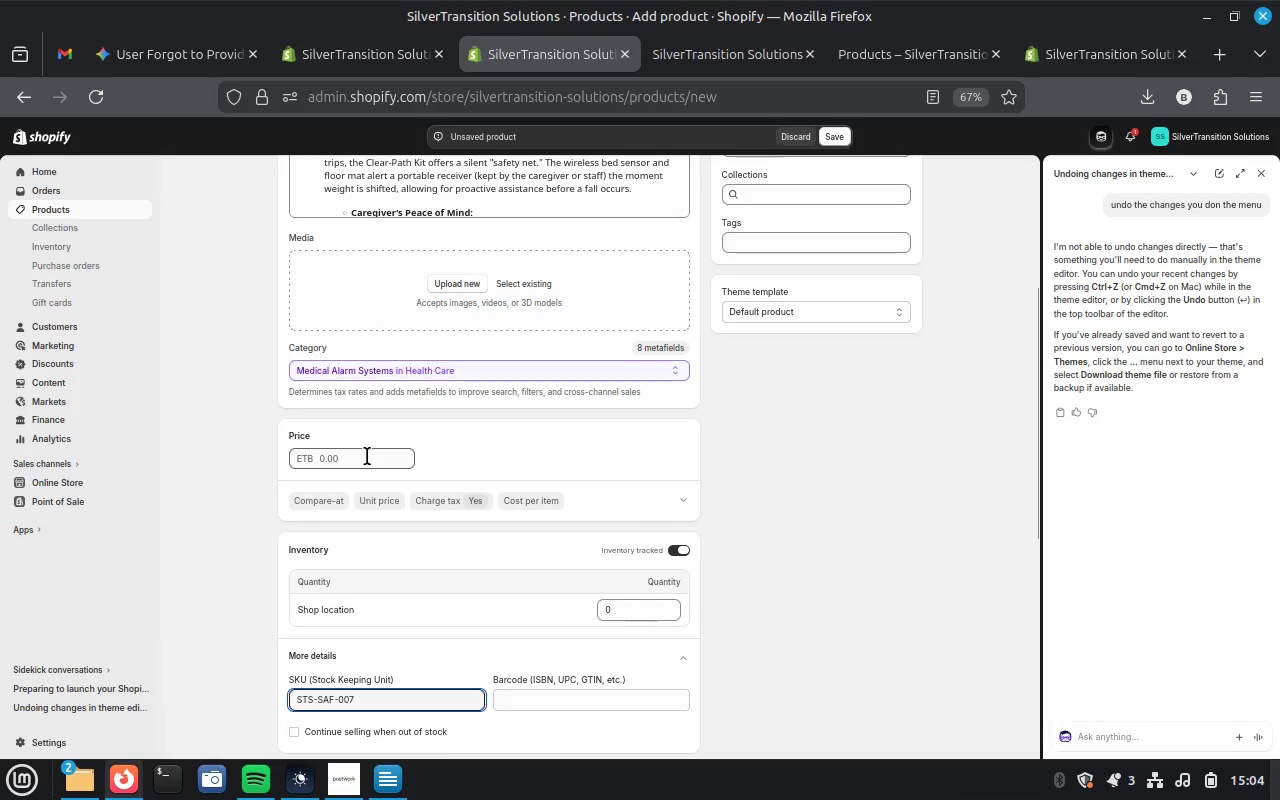 
left_click([367, 456])
 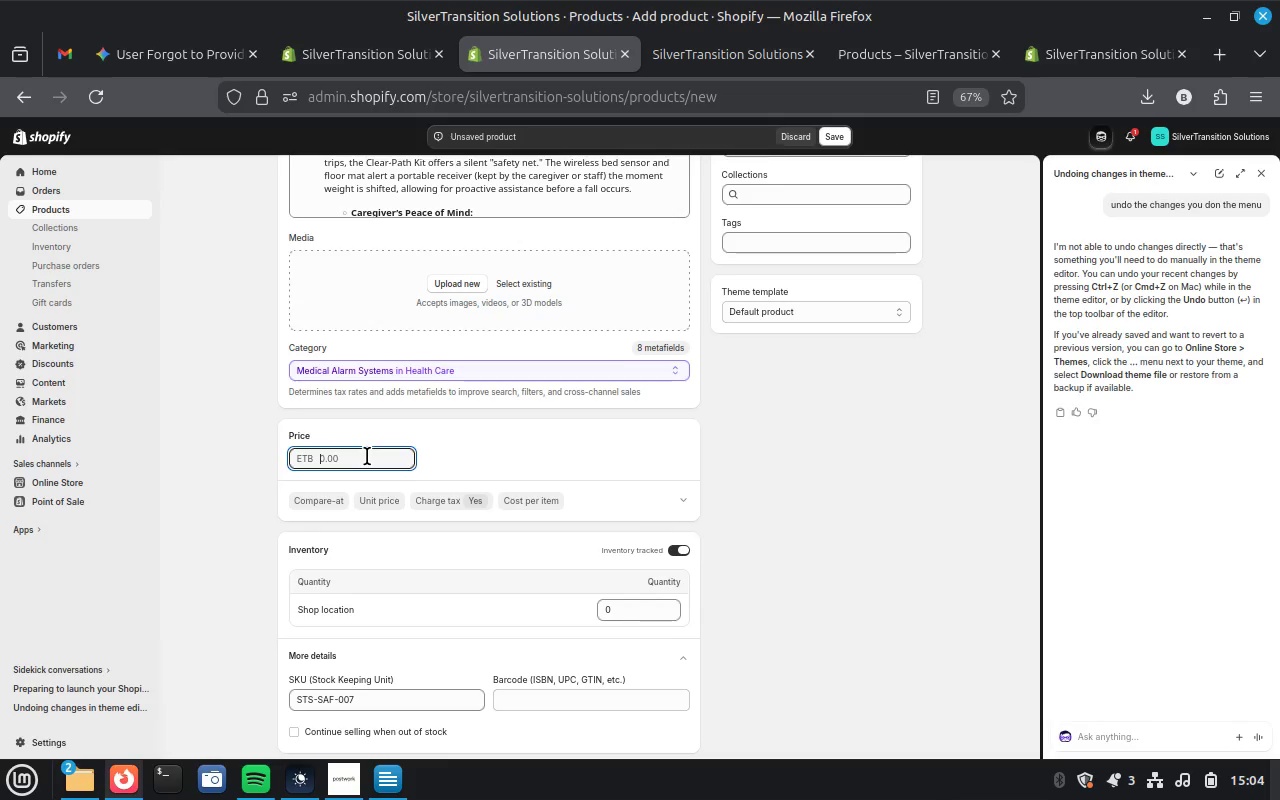 
type(199)
 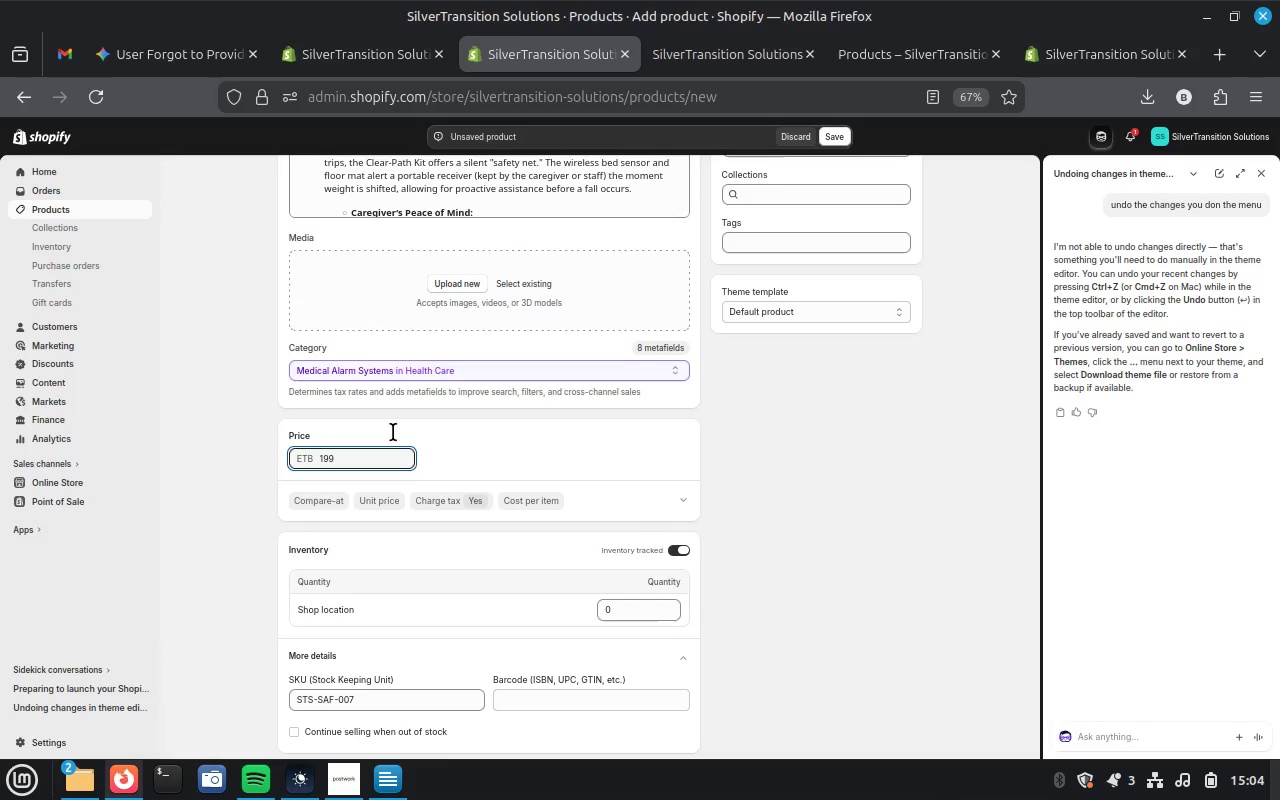 
left_click([800, 546])
 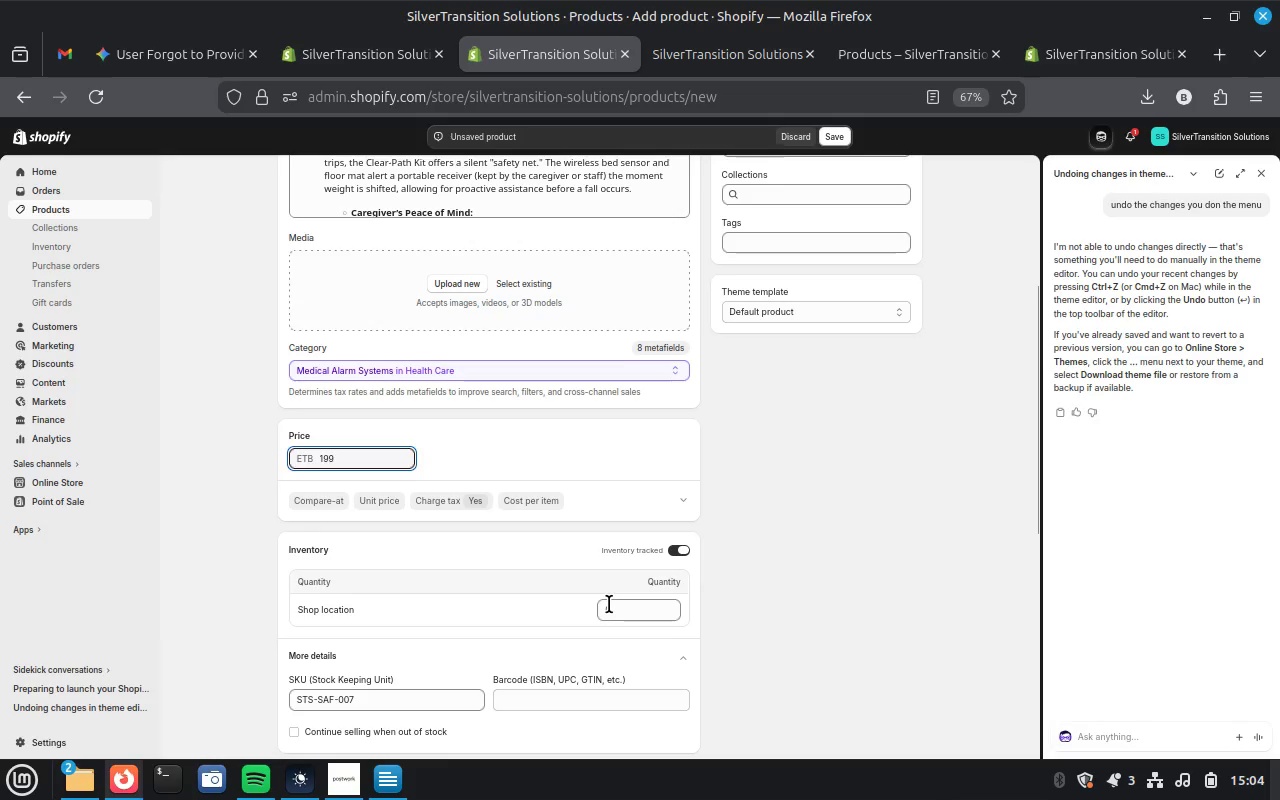 
left_click([609, 604])
 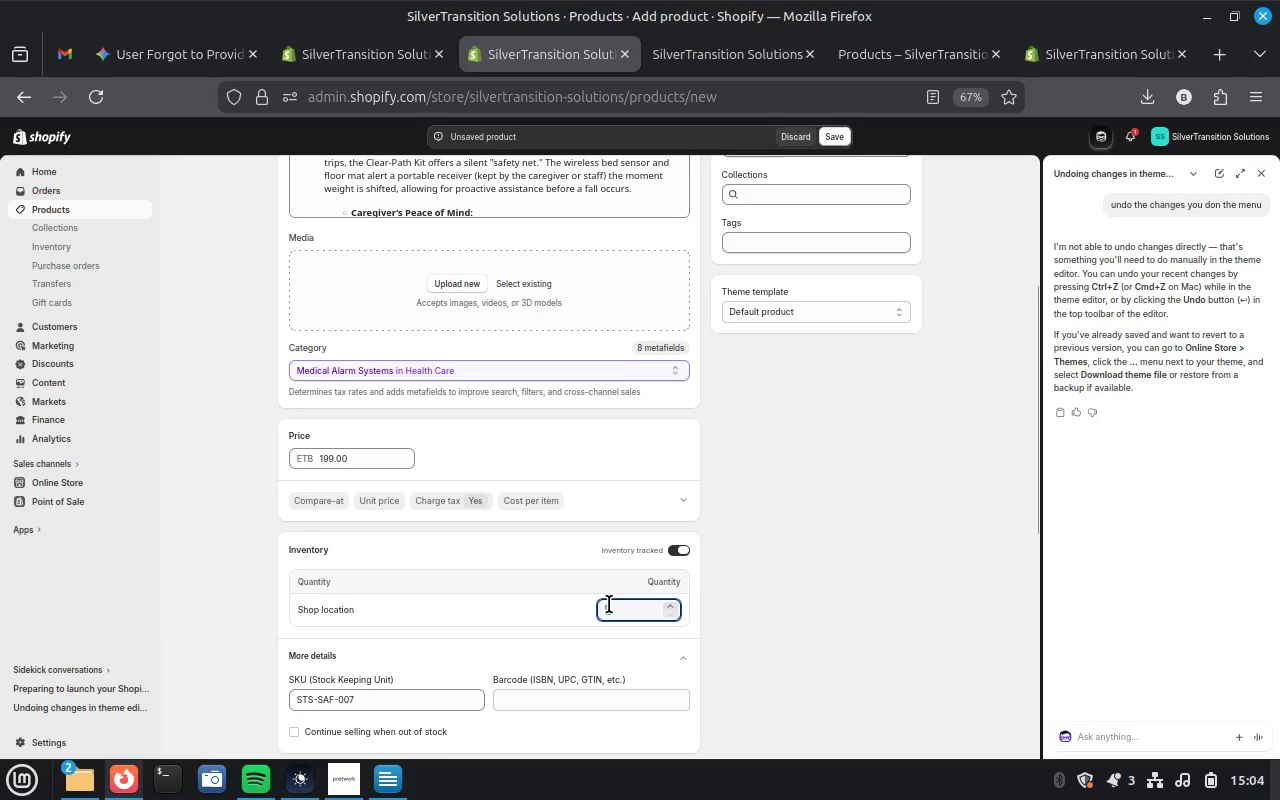 
type(100)
 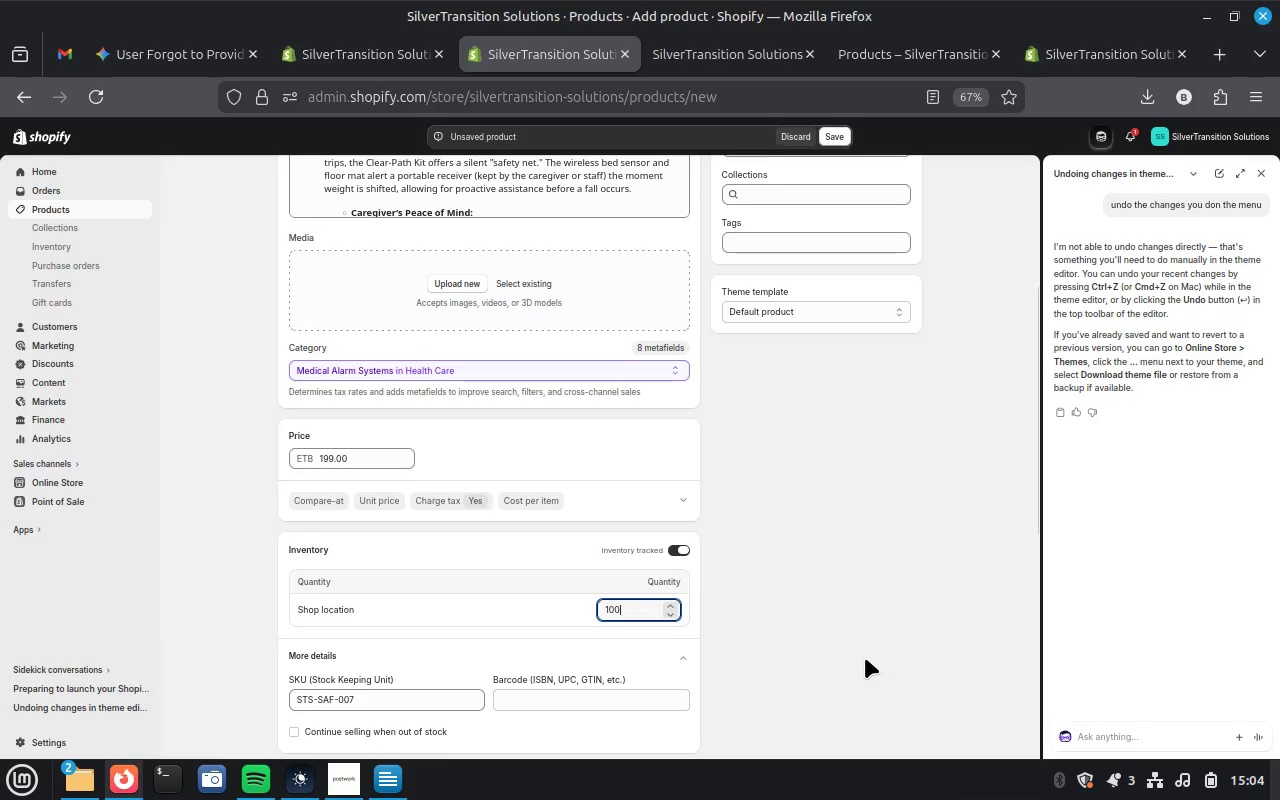 
left_click([838, 650])
 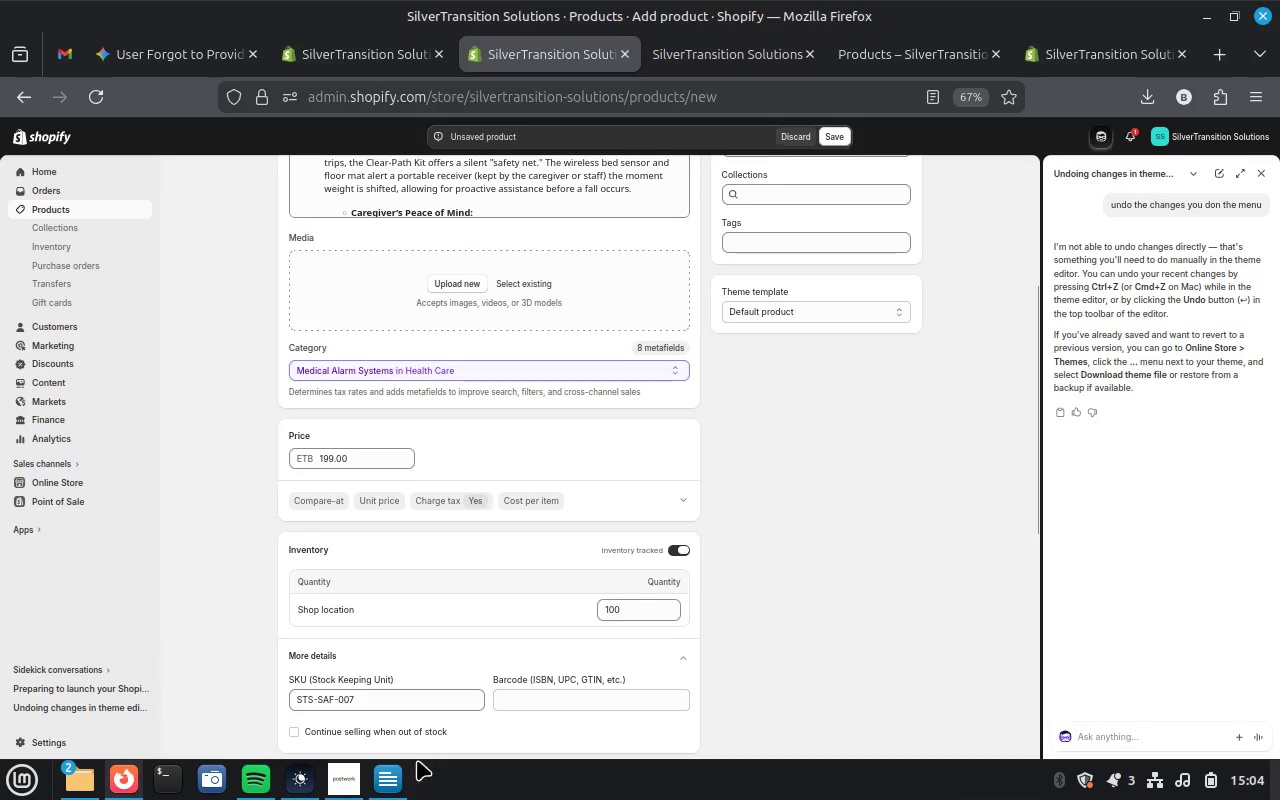 
left_click([375, 787])
 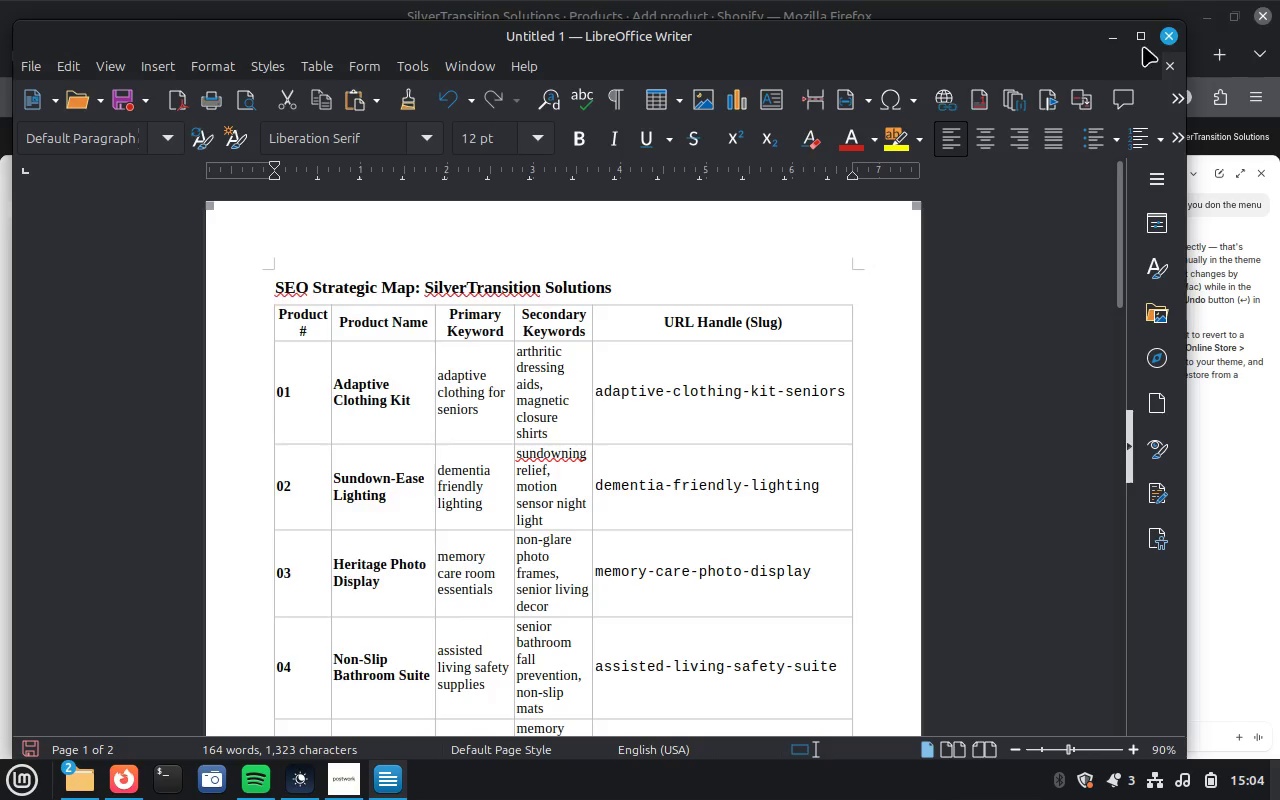 
left_click([1168, 40])
 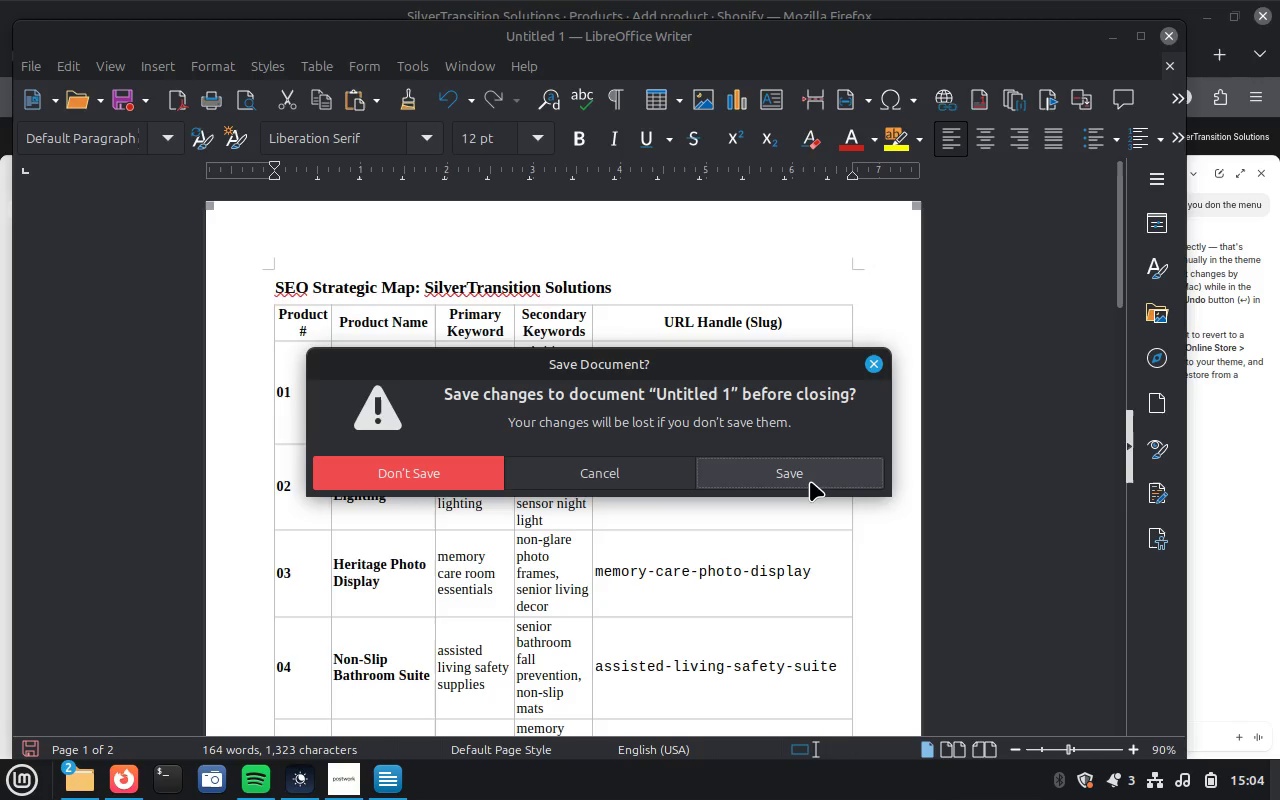 
left_click([810, 481])
 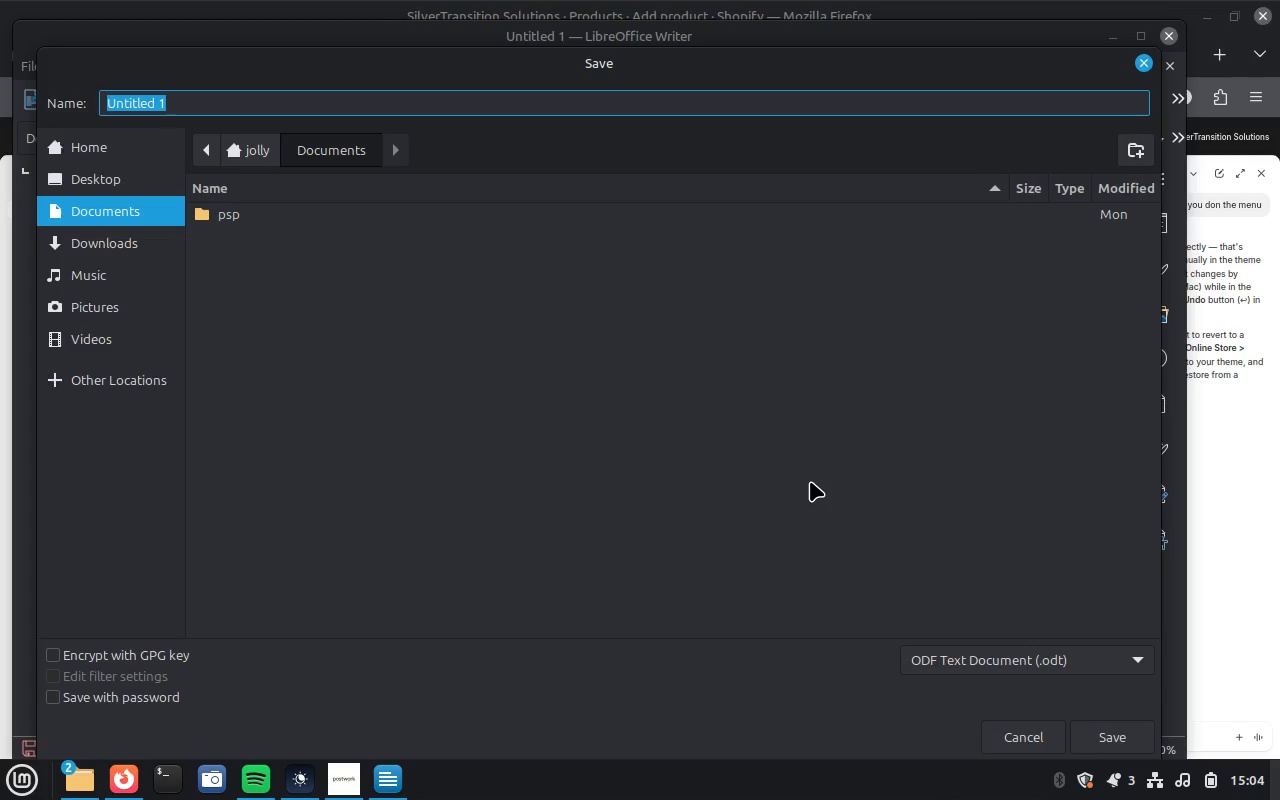 
type(seo mapping task 13)
 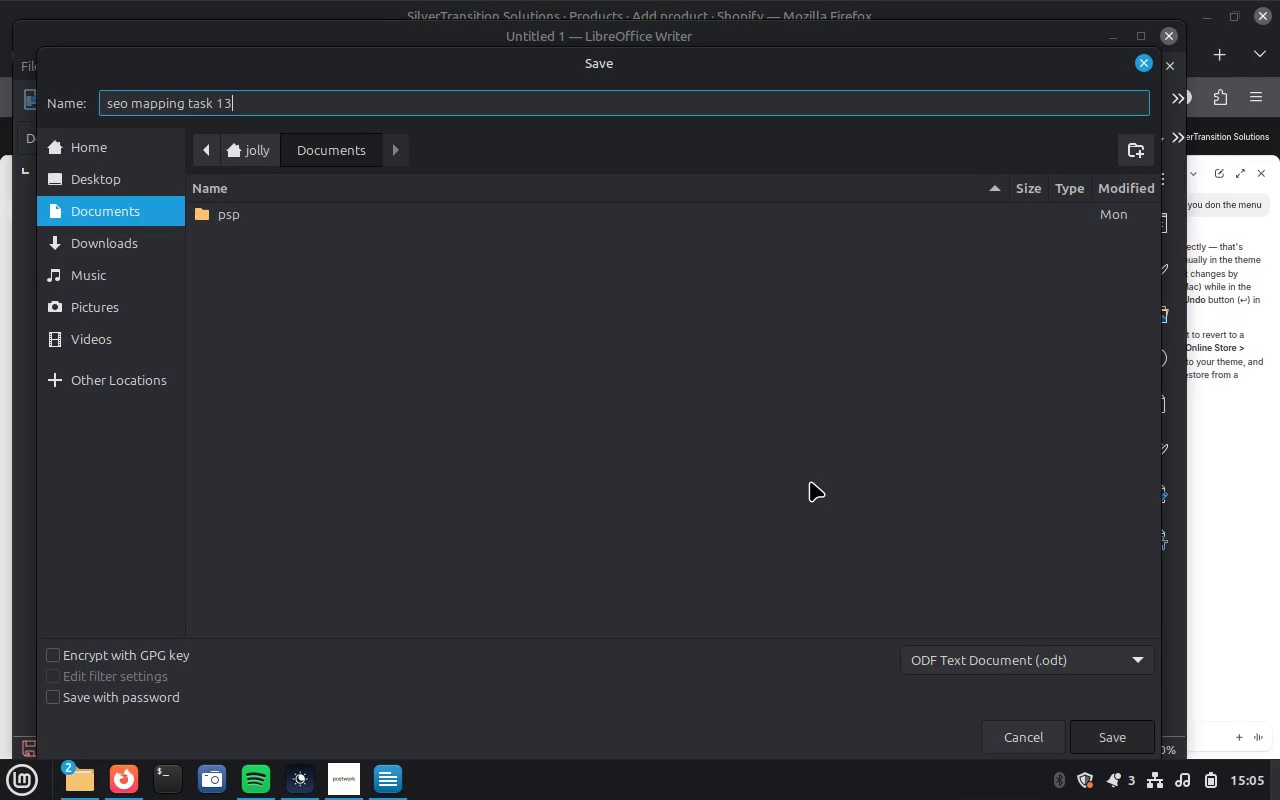 
key(Enter)
 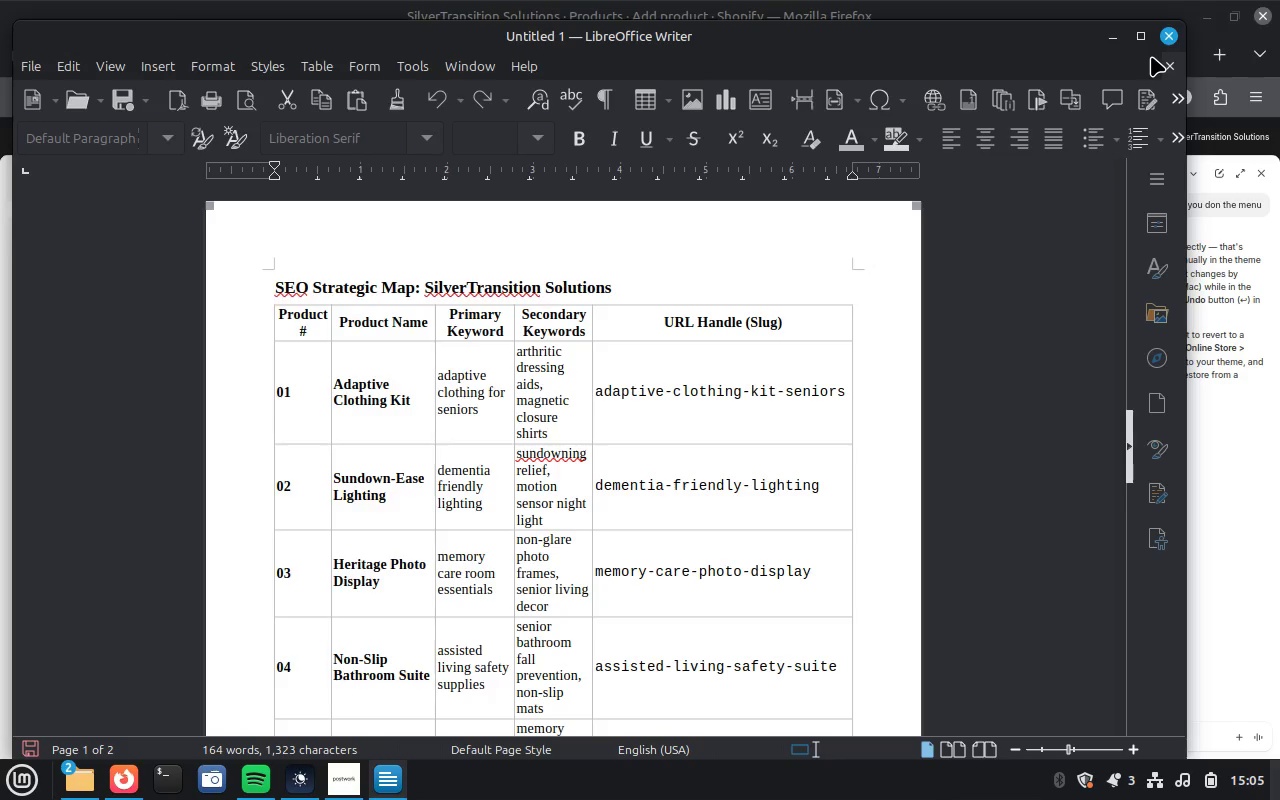 
wait(5.53)
 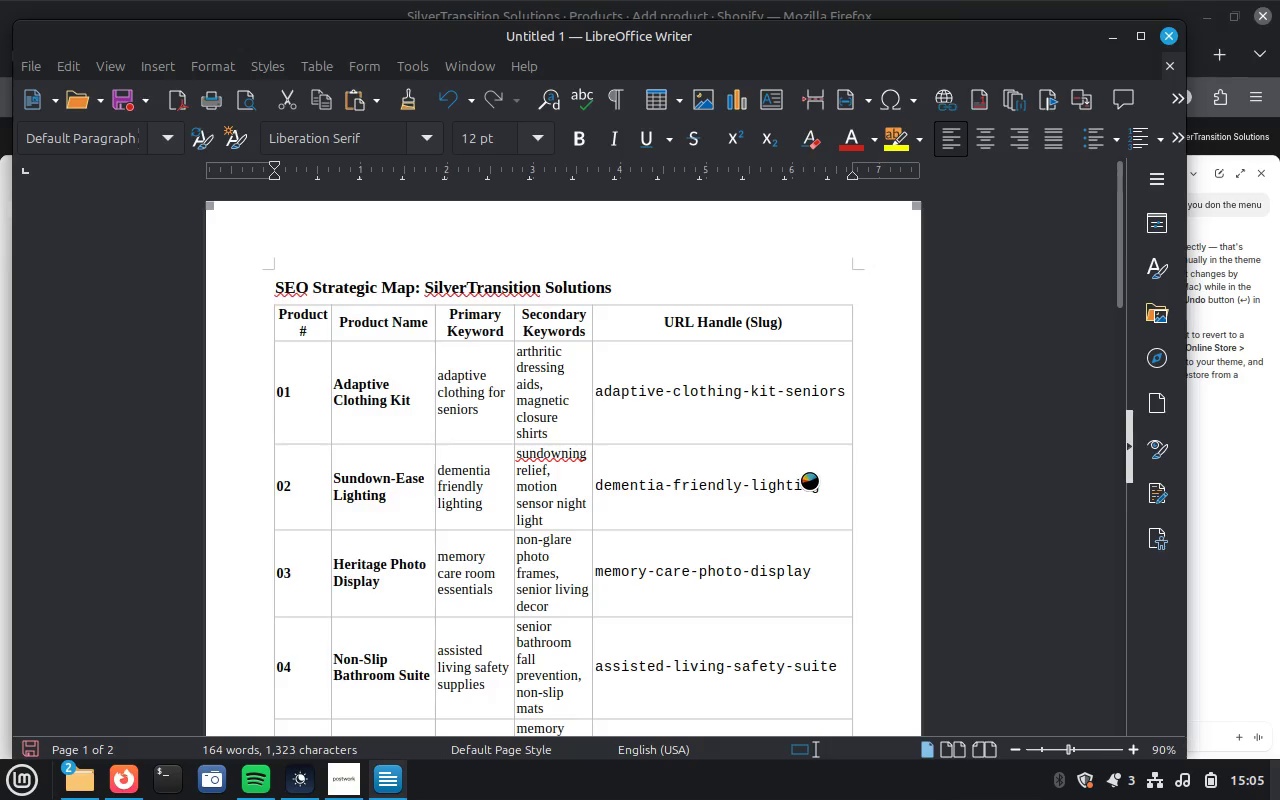 
mouse_move([1125, 58])
 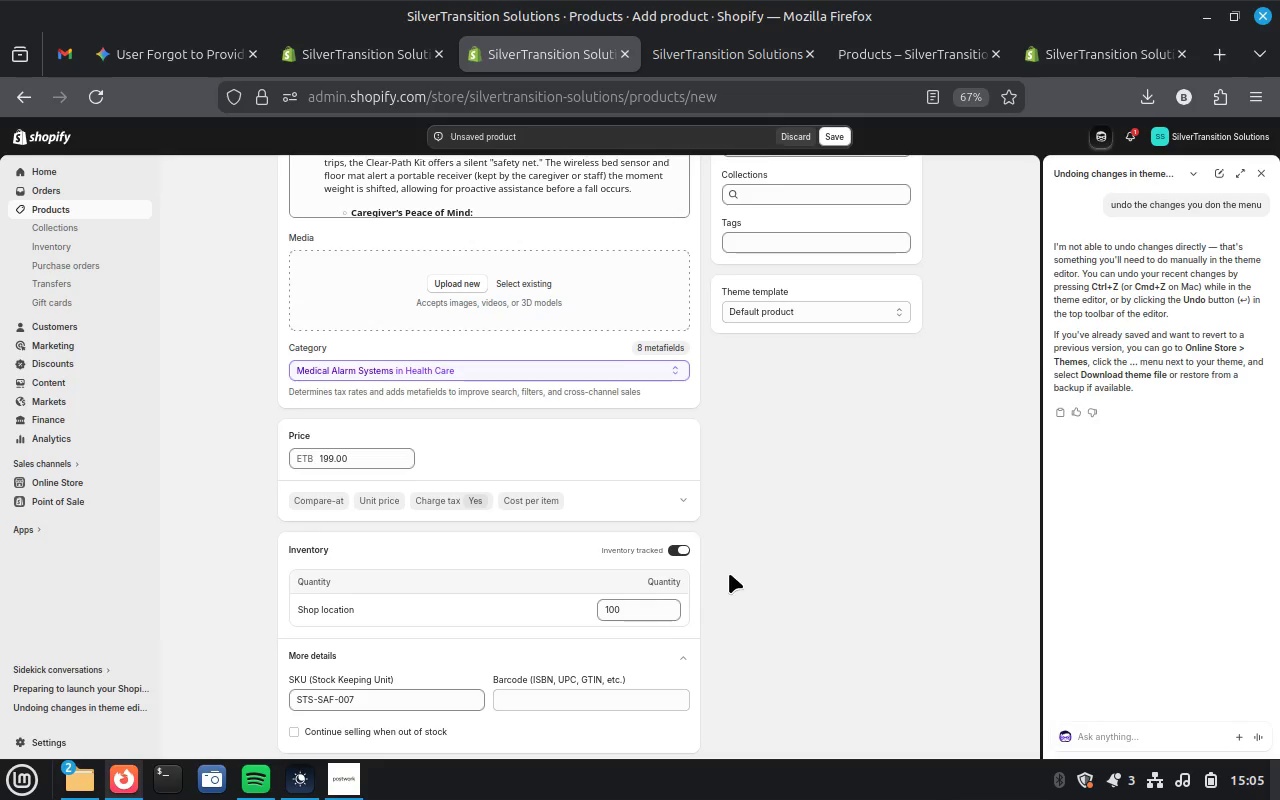 
scroll: coordinate [729, 573], scroll_direction: down, amount: 6.0
 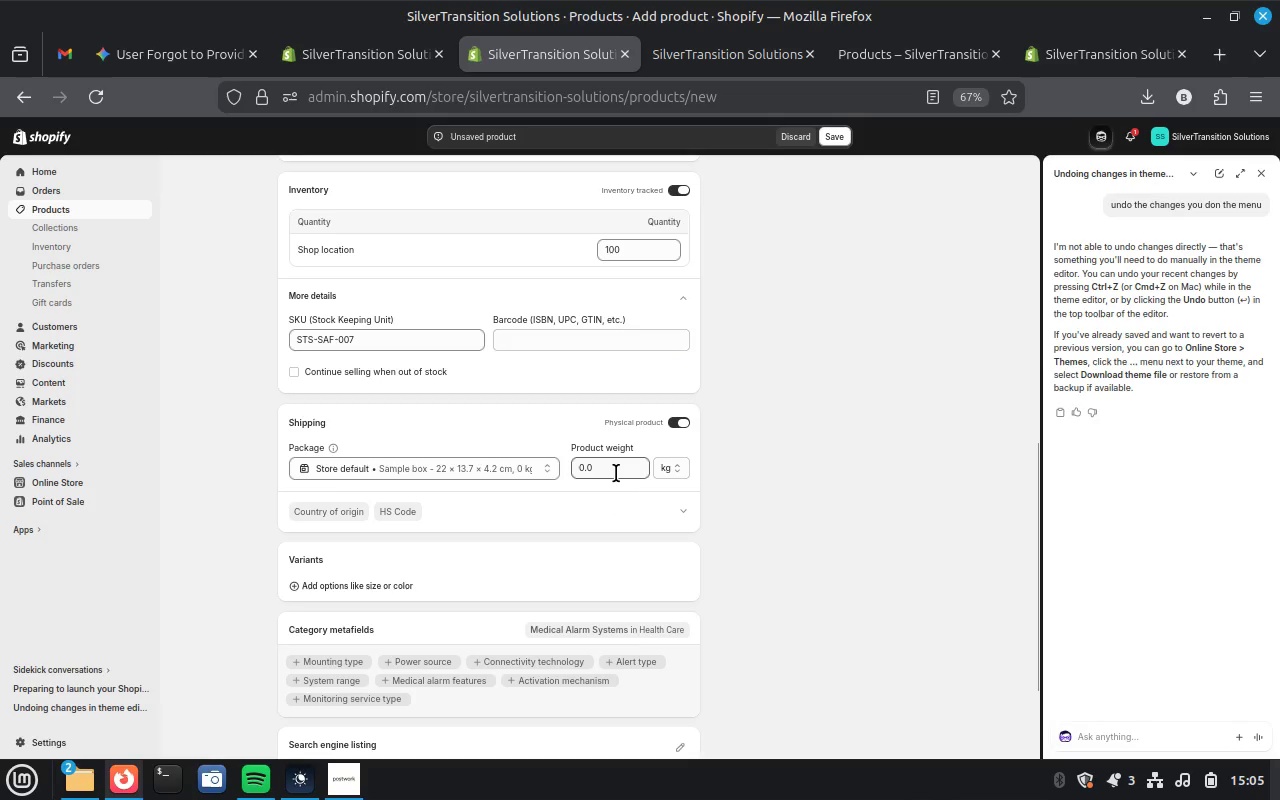 
scroll: coordinate [616, 473], scroll_direction: up, amount: 17.0
 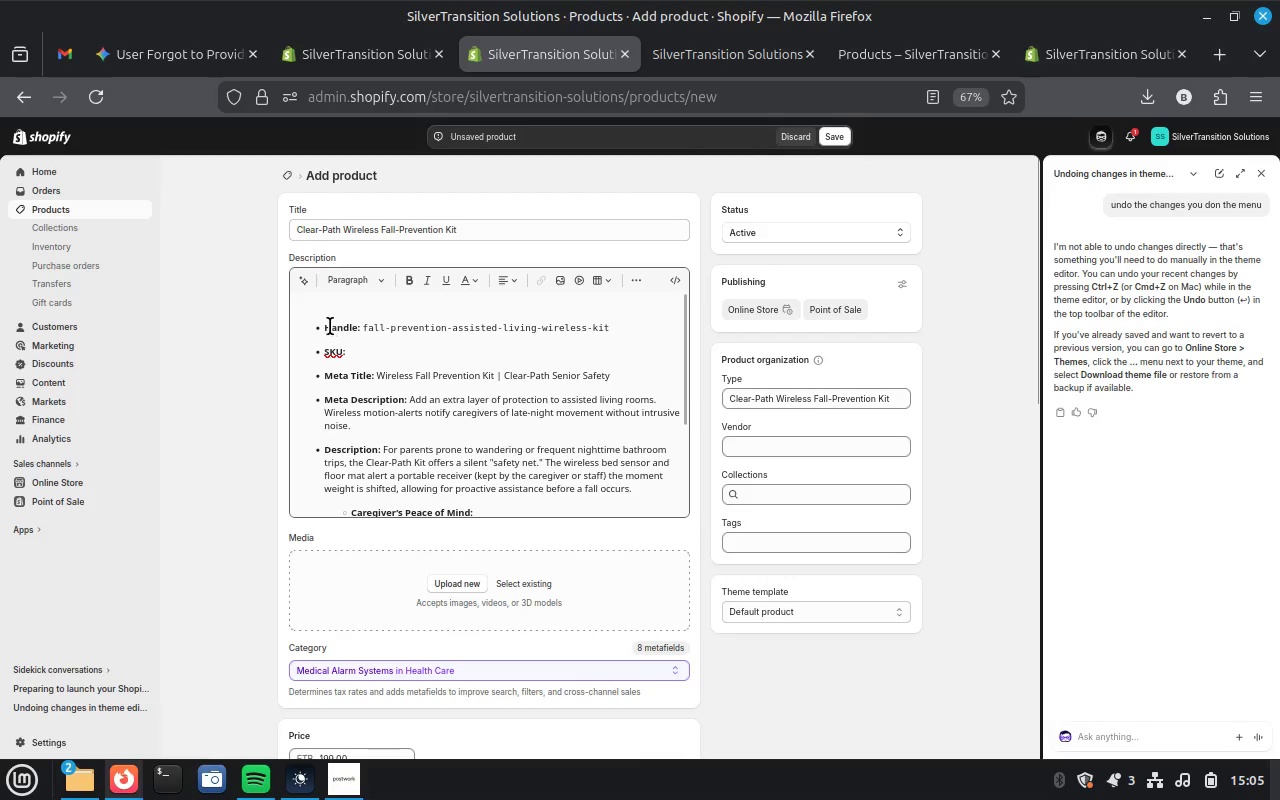 
left_click_drag(start_coordinate=[360, 352], to_coordinate=[282, 340])
 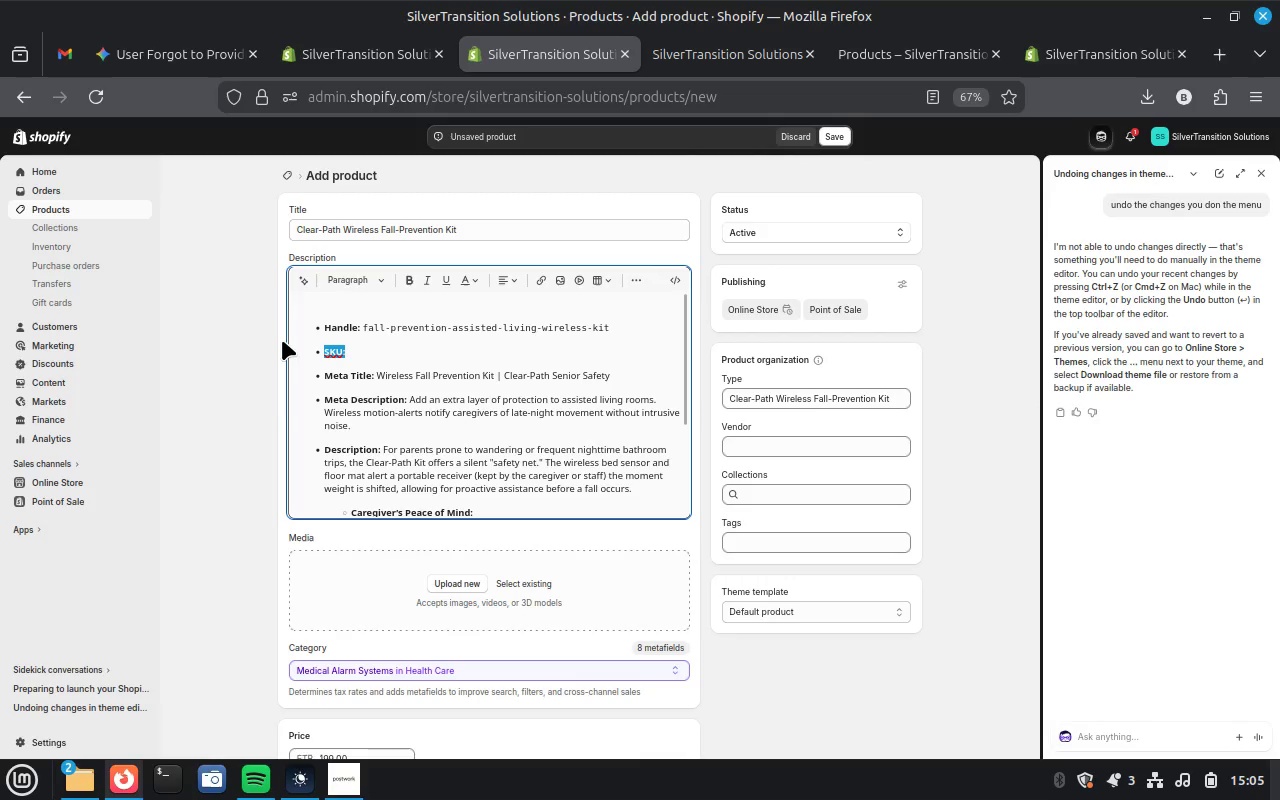 
key(Backspace)
 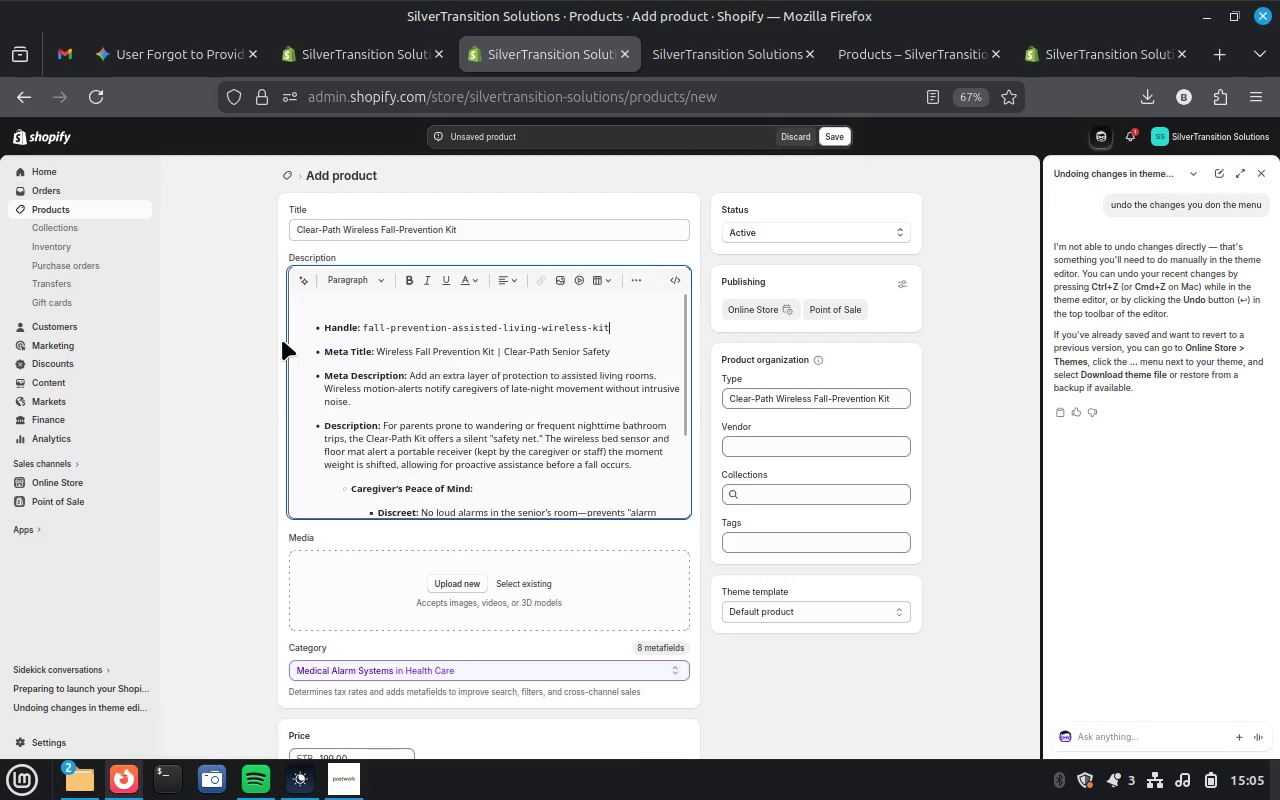 
key(Backspace)
 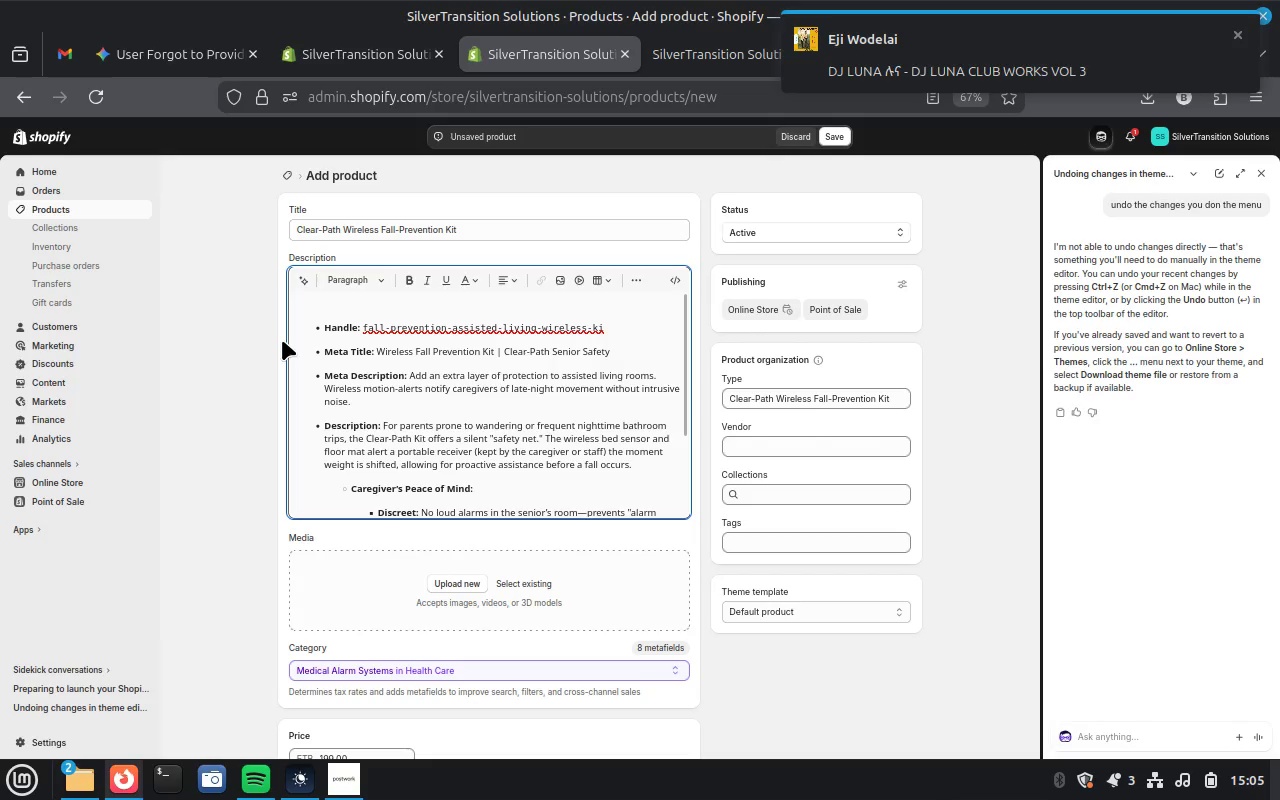 
key(Control+Z)
 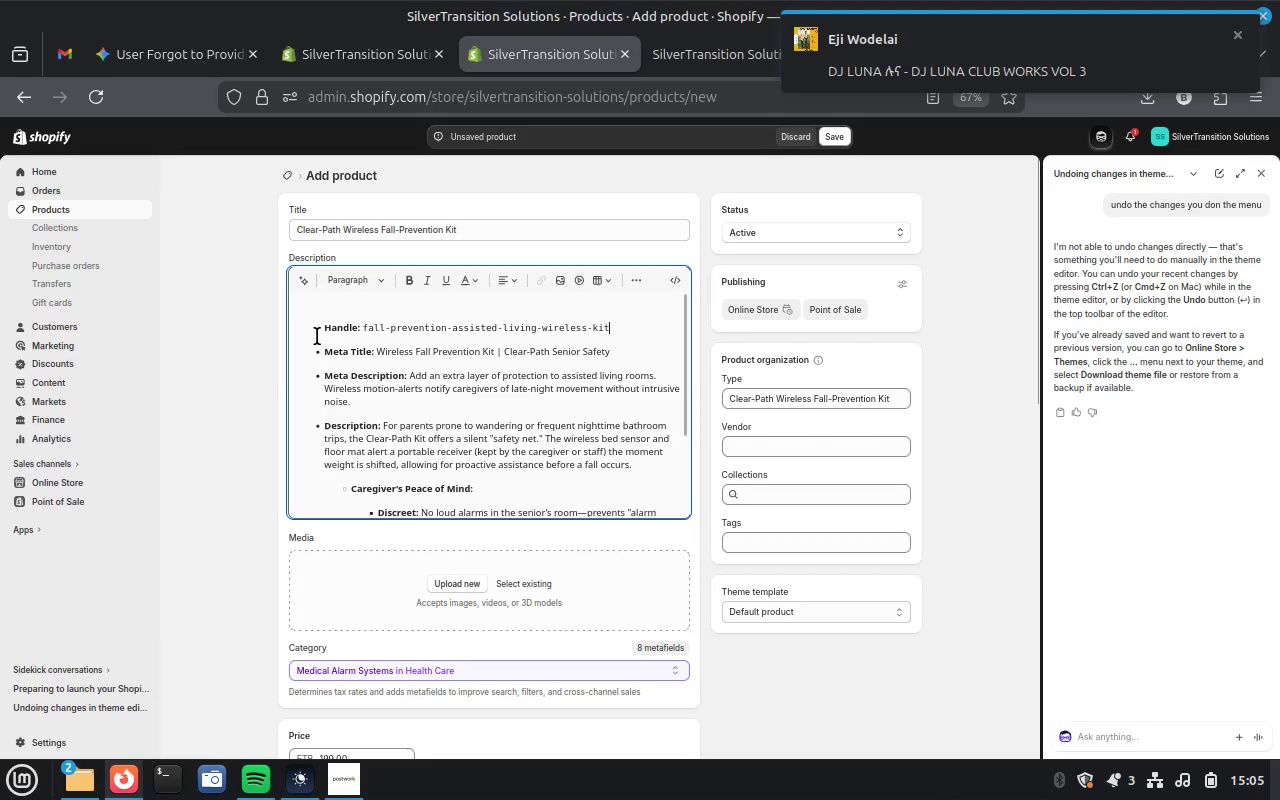 
left_click_drag(start_coordinate=[323, 328], to_coordinate=[437, 437])
 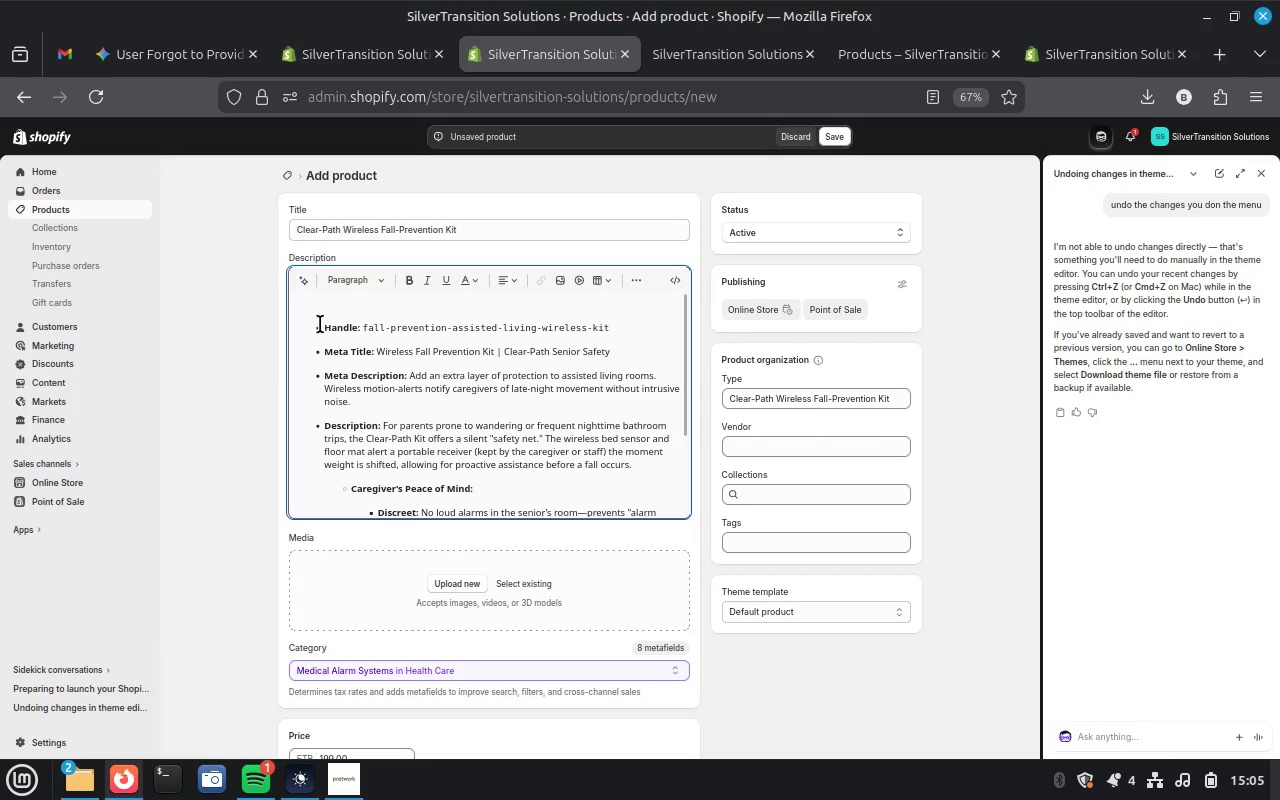 
left_click_drag(start_coordinate=[323, 326], to_coordinate=[406, 389])
 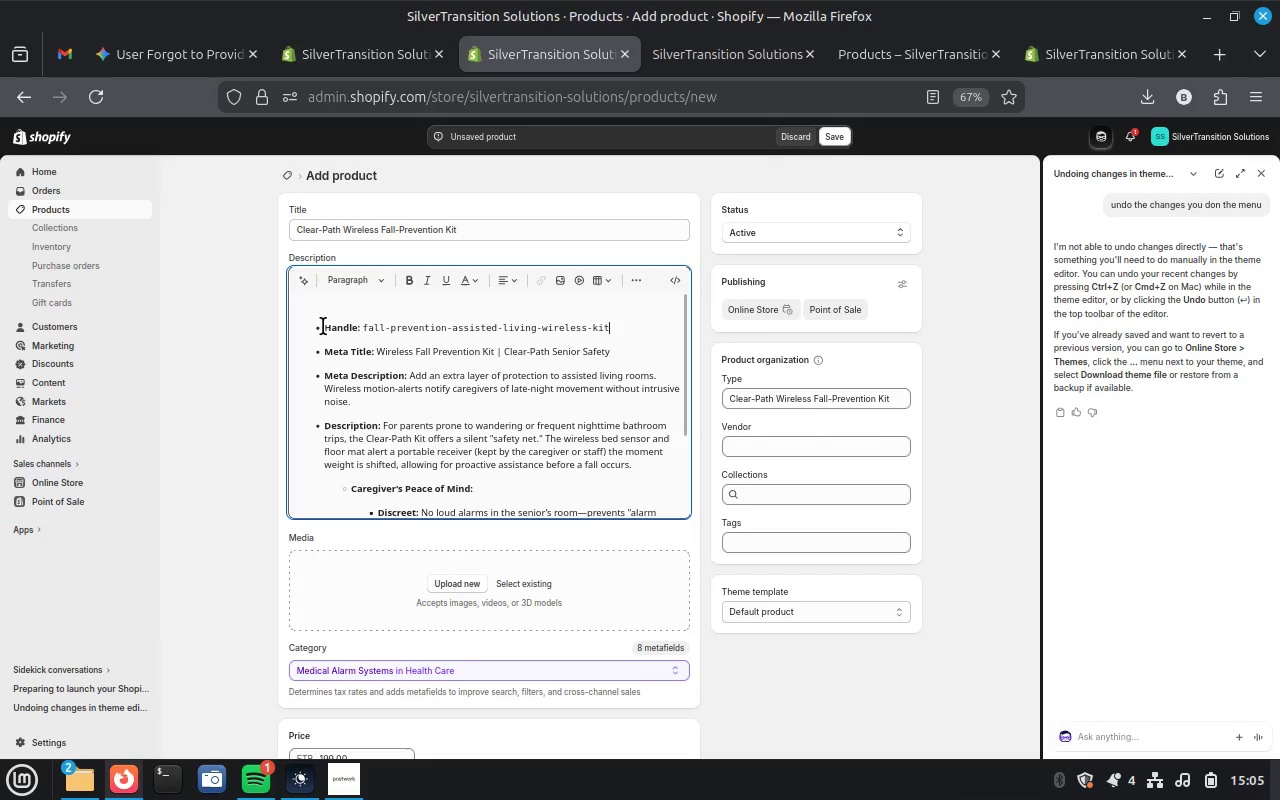 
left_click_drag(start_coordinate=[323, 326], to_coordinate=[356, 400])
 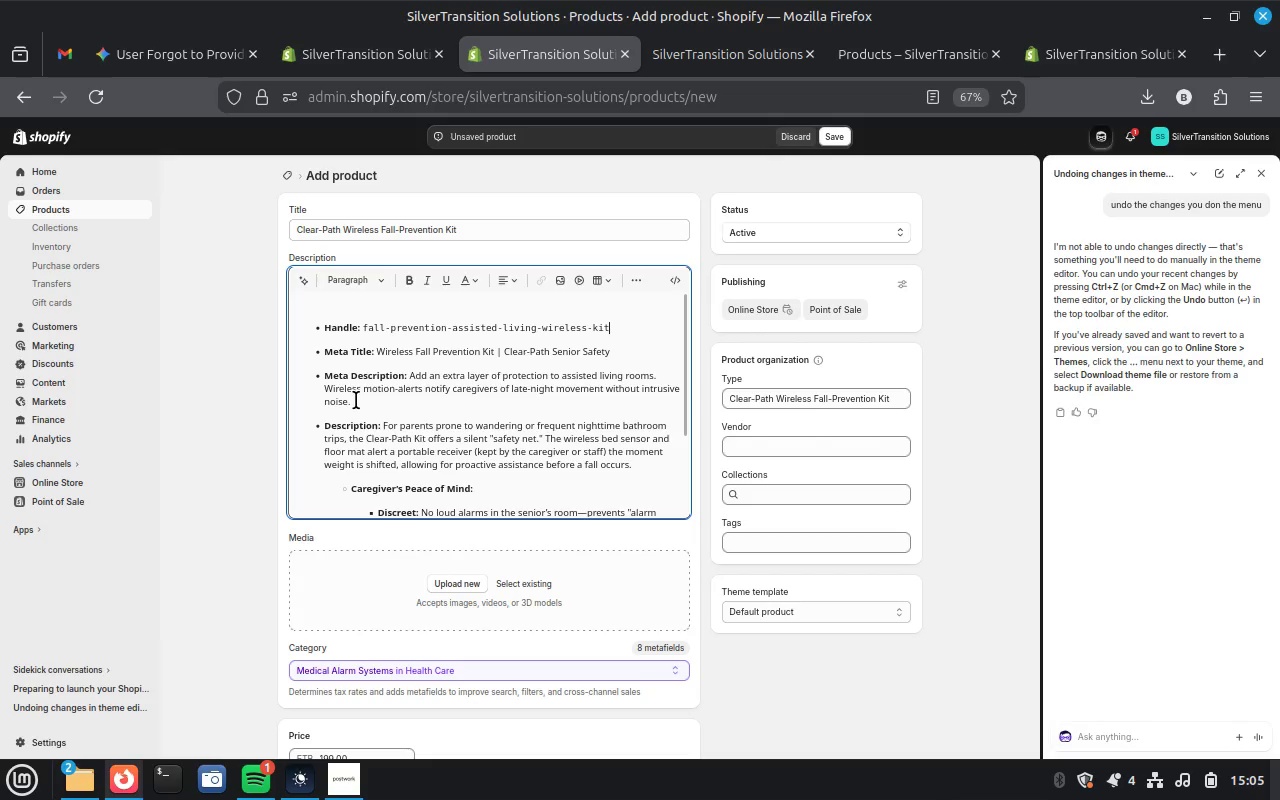 
left_click_drag(start_coordinate=[356, 400], to_coordinate=[330, 309])
 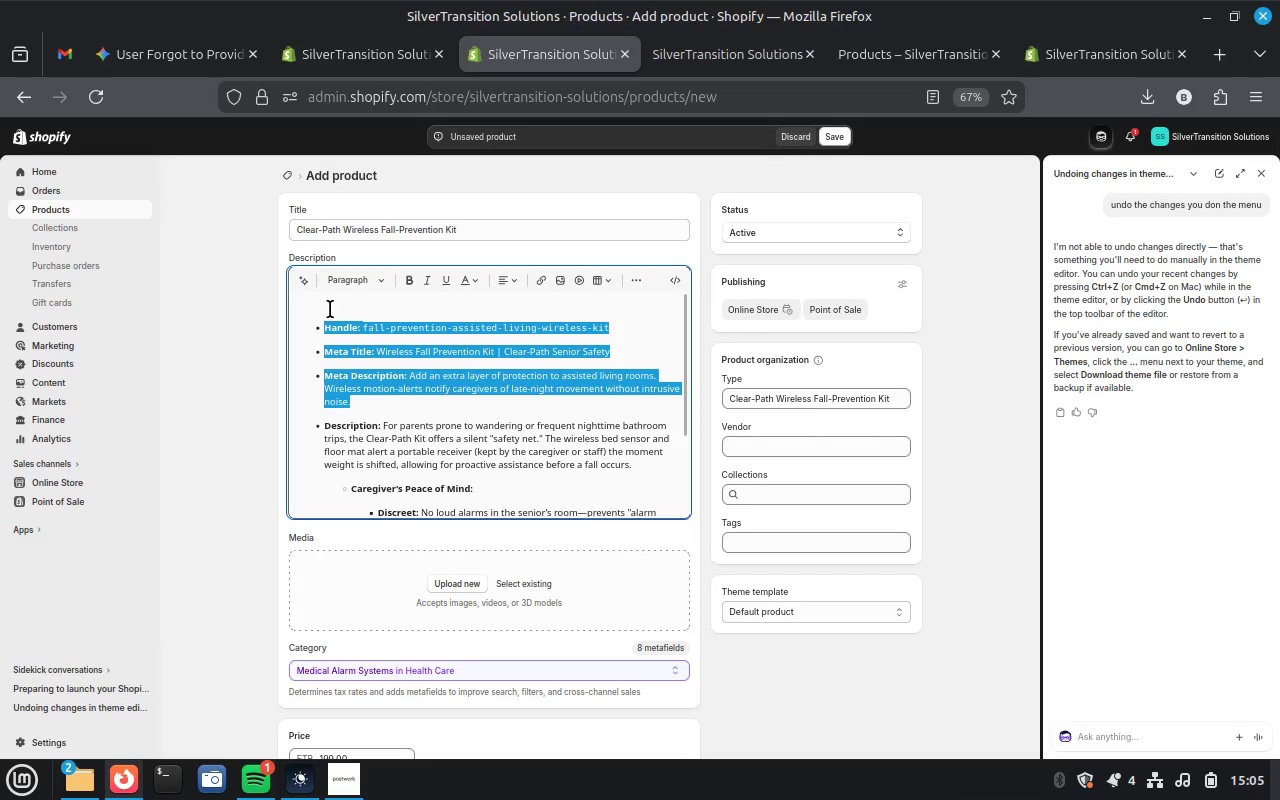 
key(Control+X)
 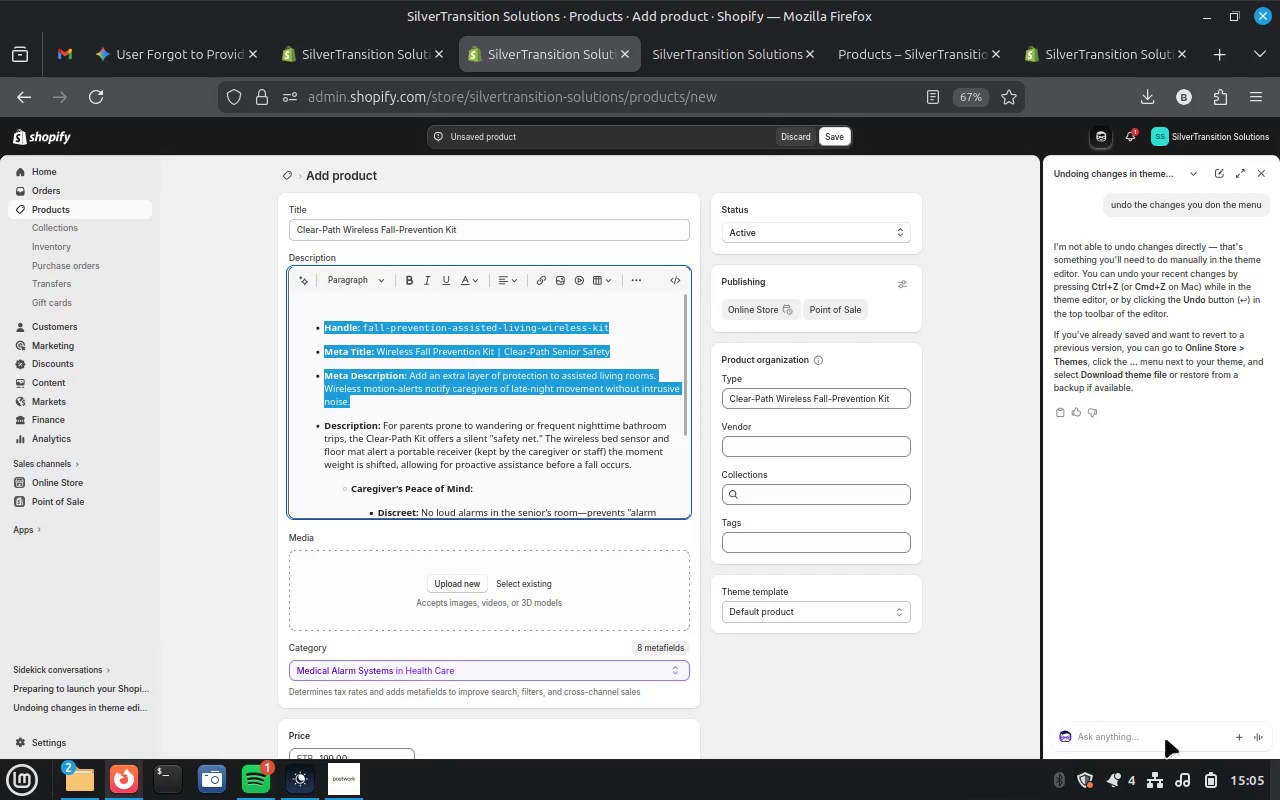 
left_click([893, 721])
 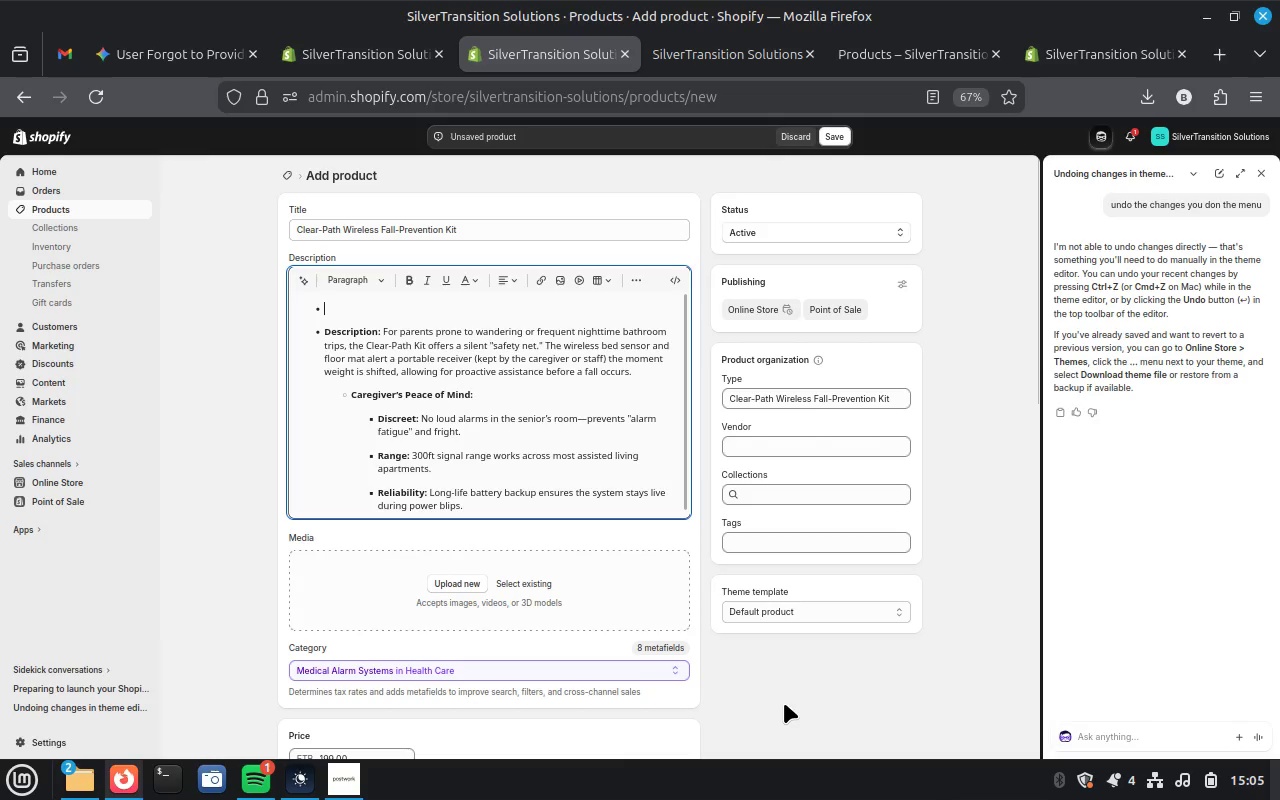 
scroll: coordinate [784, 703], scroll_direction: down, amount: 27.0
 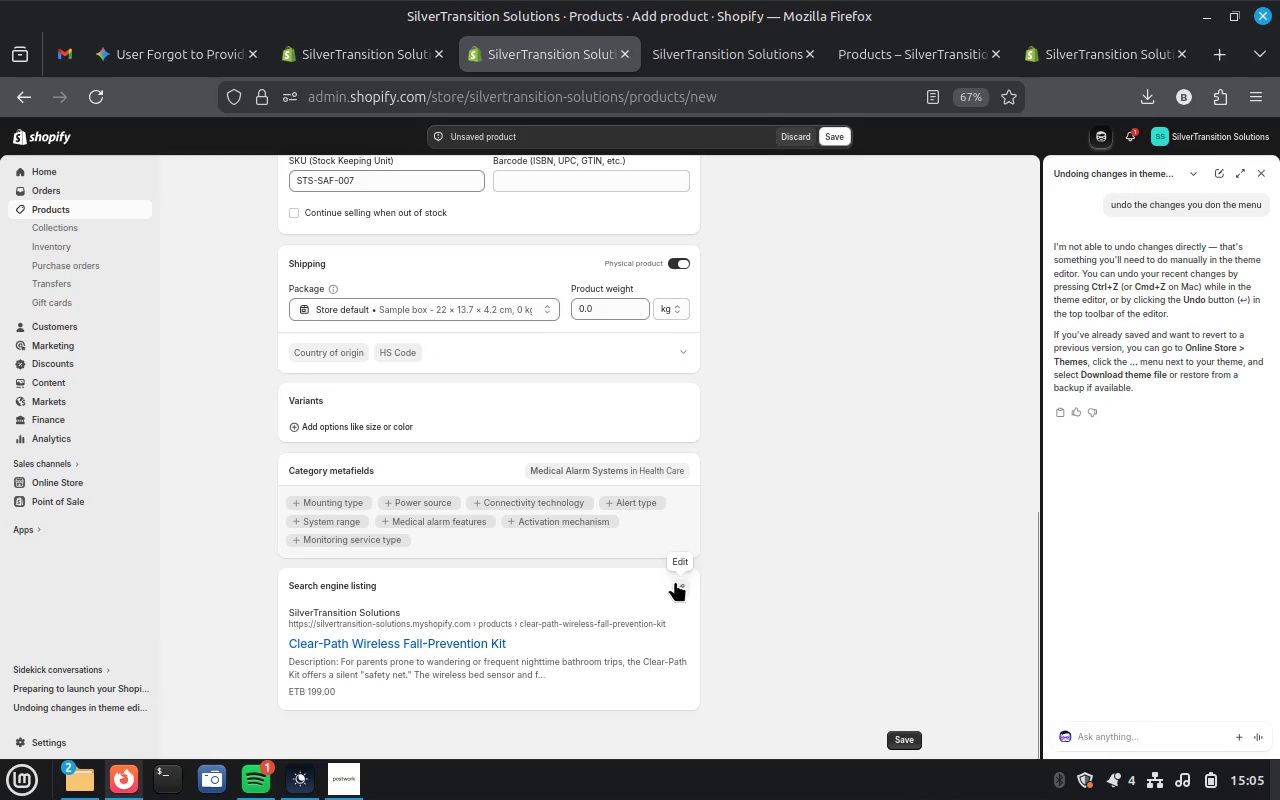 
left_click([675, 581])
 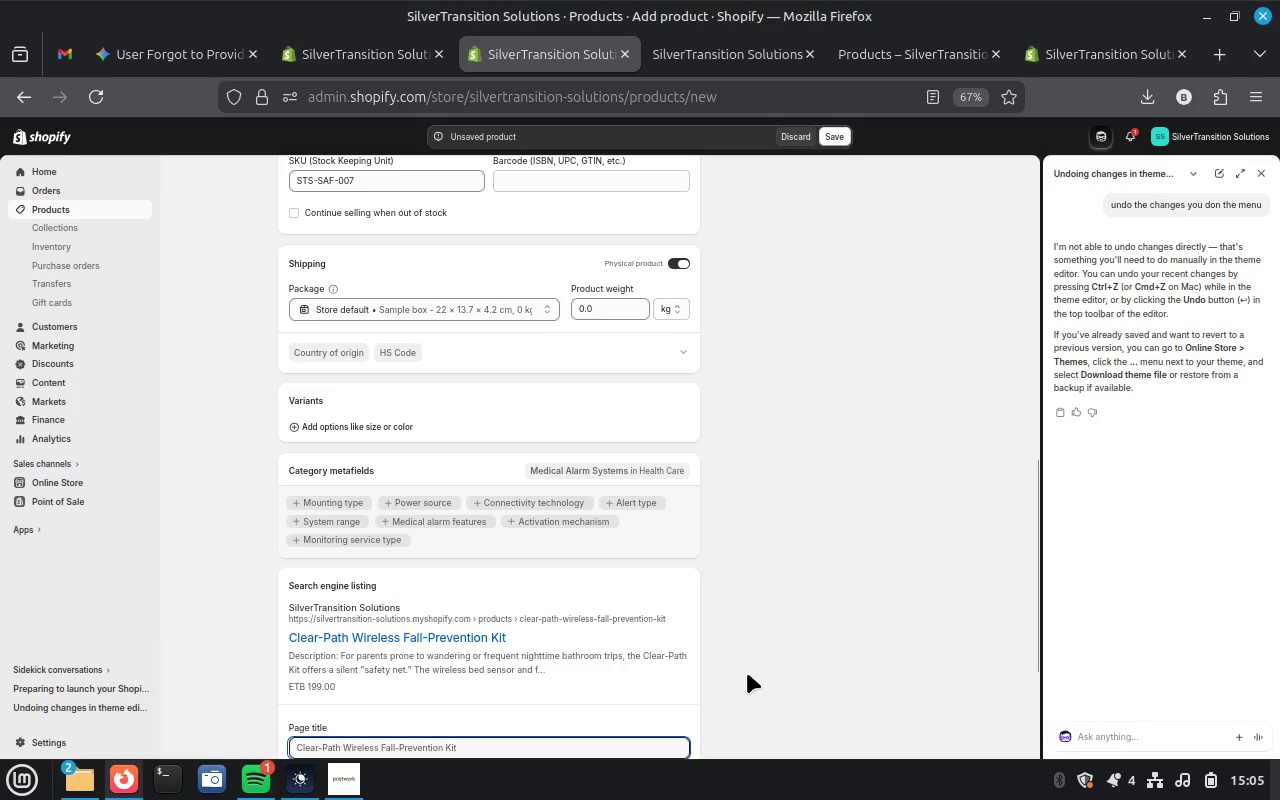 
scroll: coordinate [747, 673], scroll_direction: down, amount: 14.0
 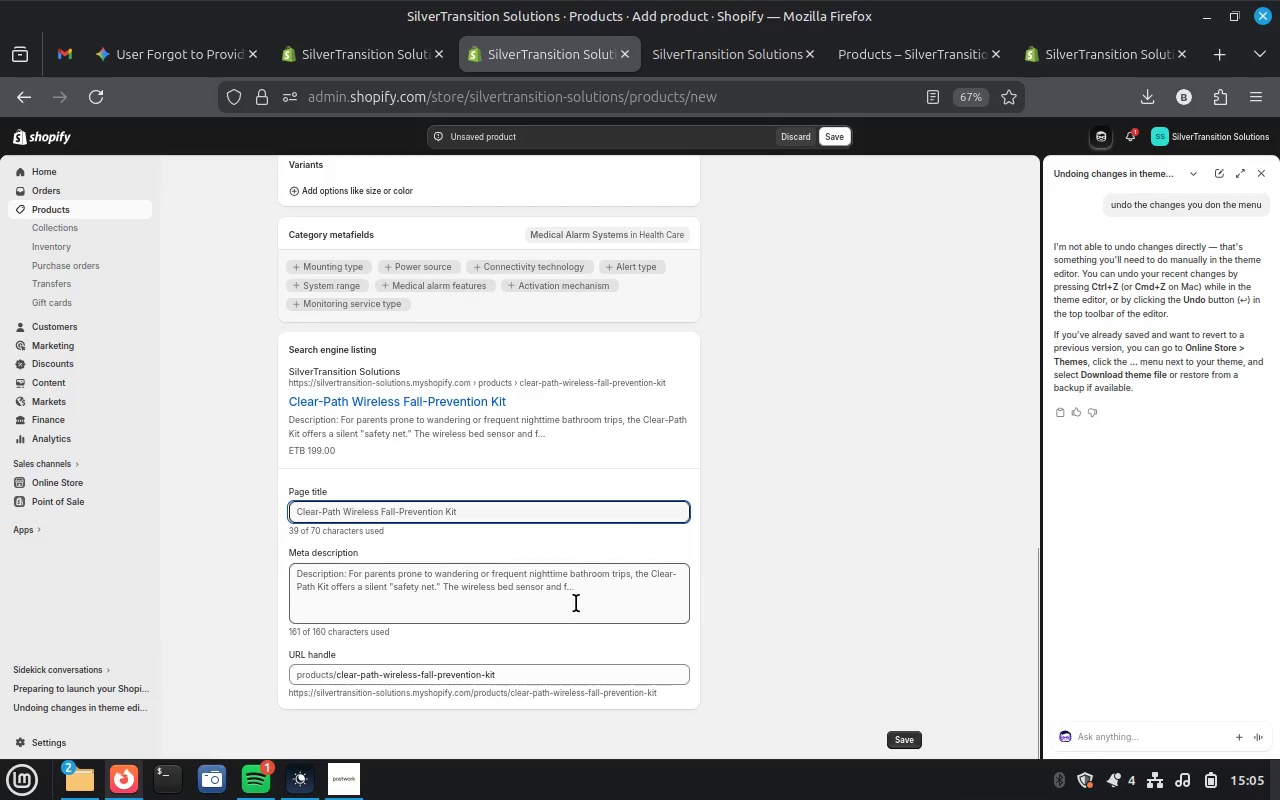 
left_click([576, 603])
 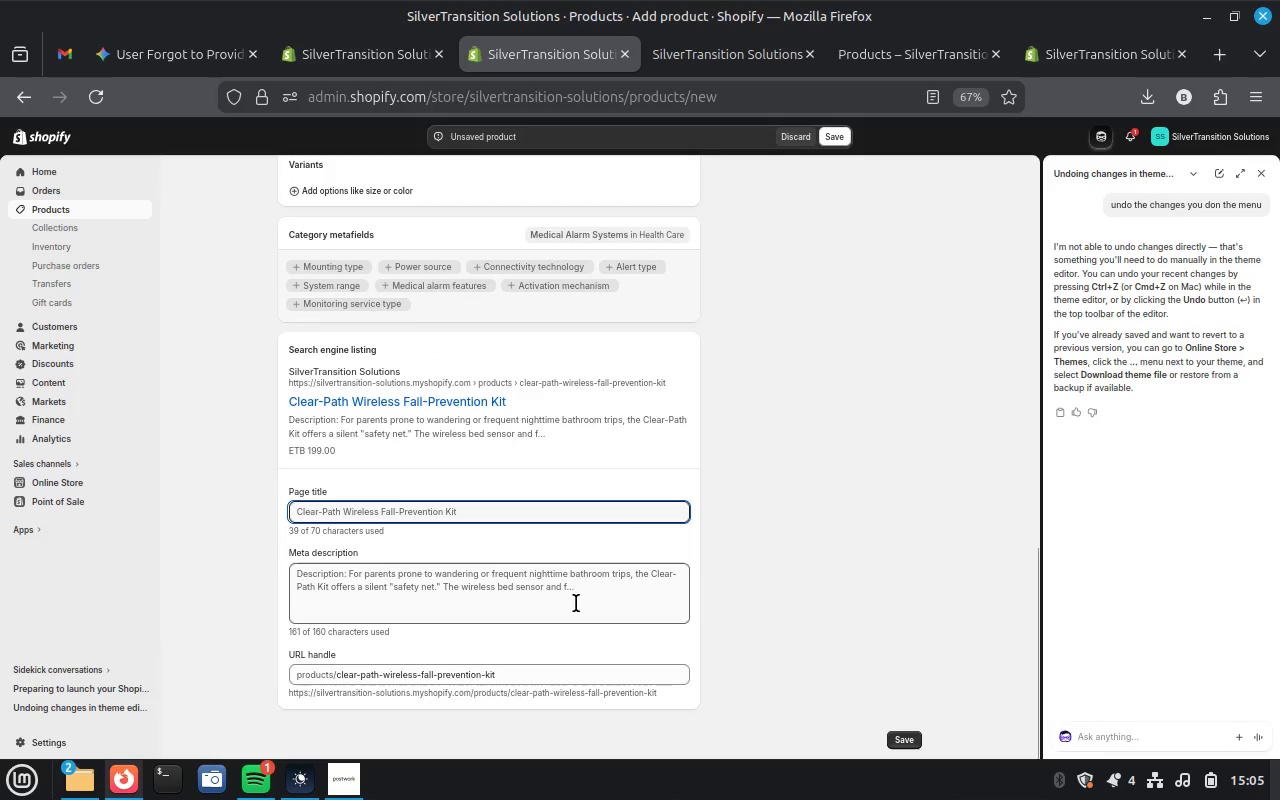 
key(Control+A)
 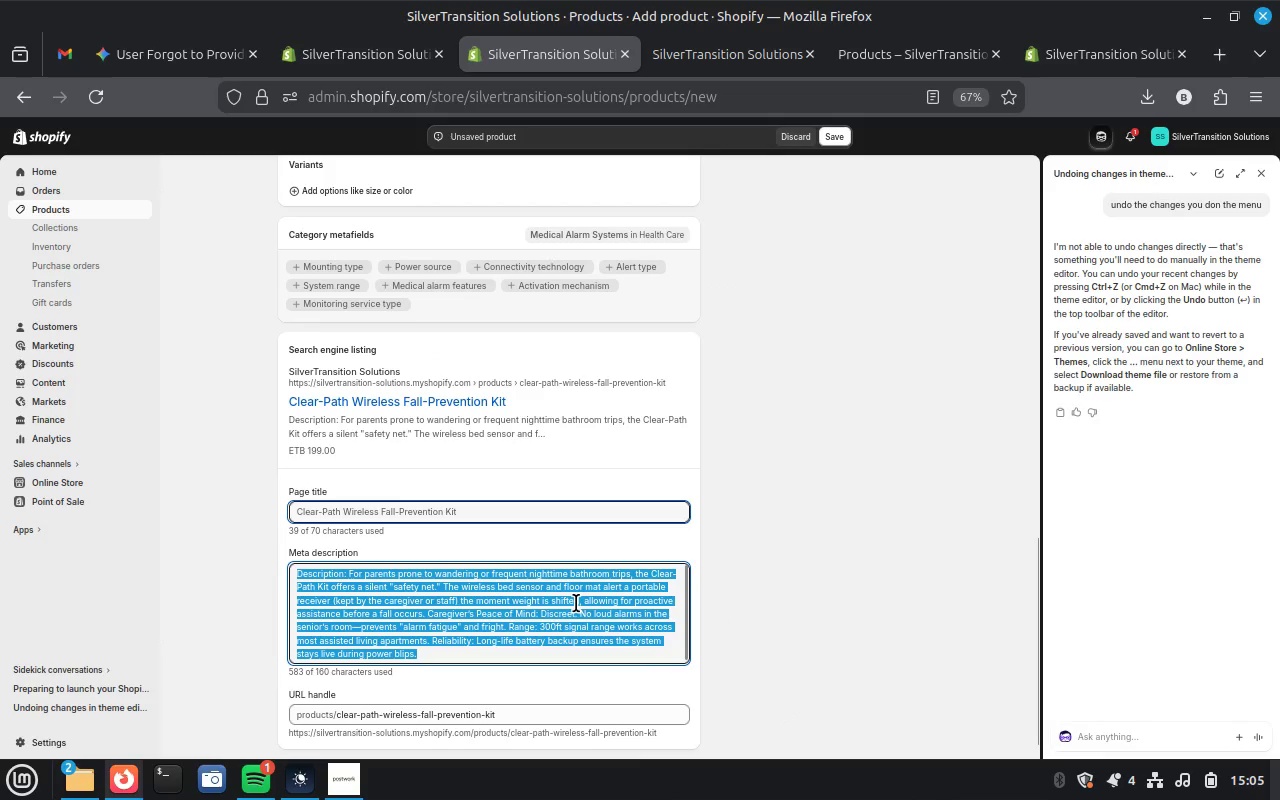 
key(Control+V)
 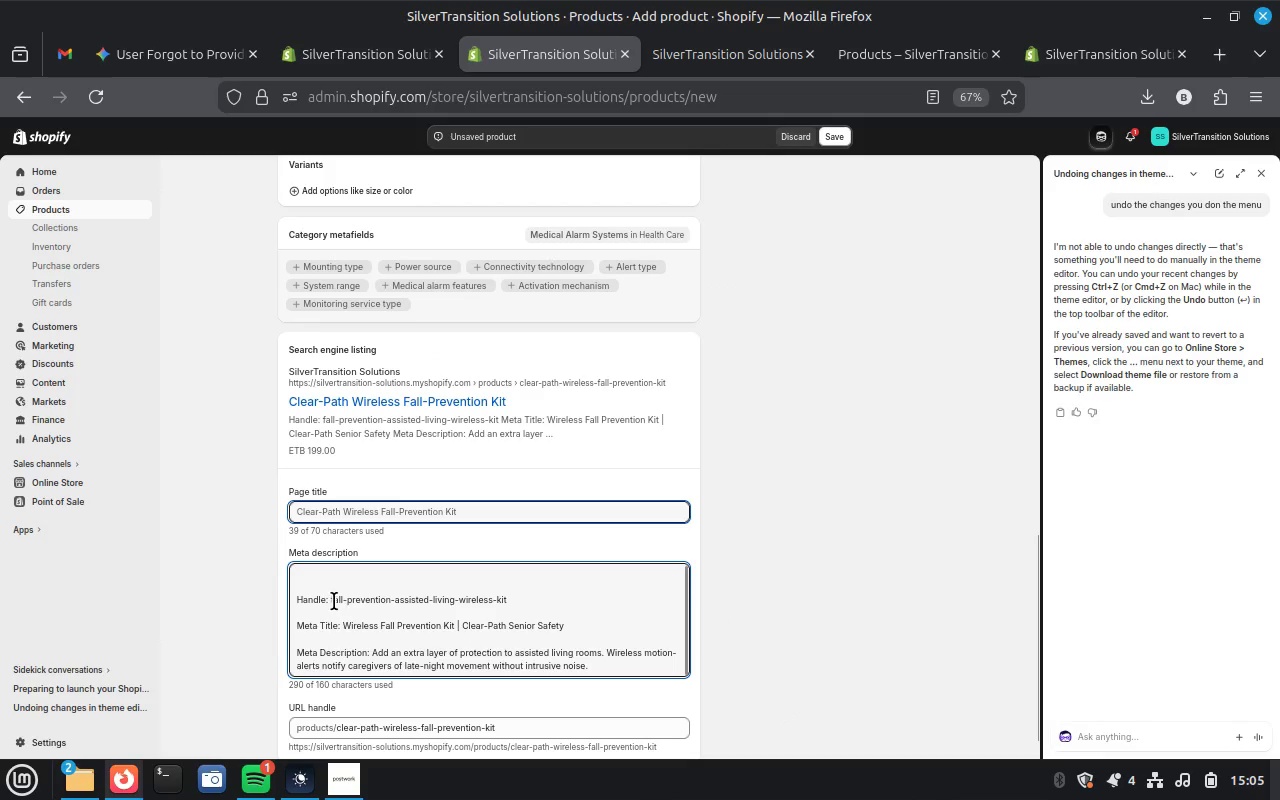 
left_click_drag(start_coordinate=[331, 599], to_coordinate=[525, 602])
 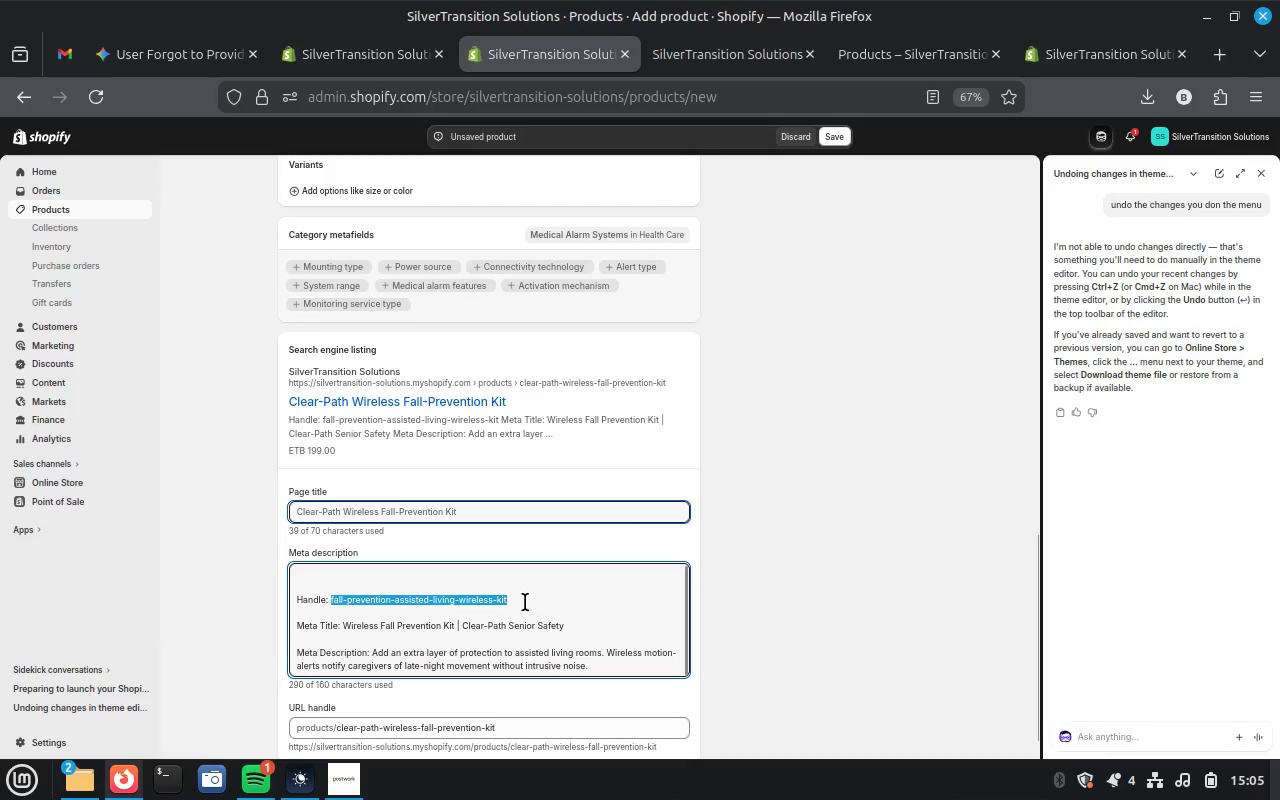 
key(Control+X)
 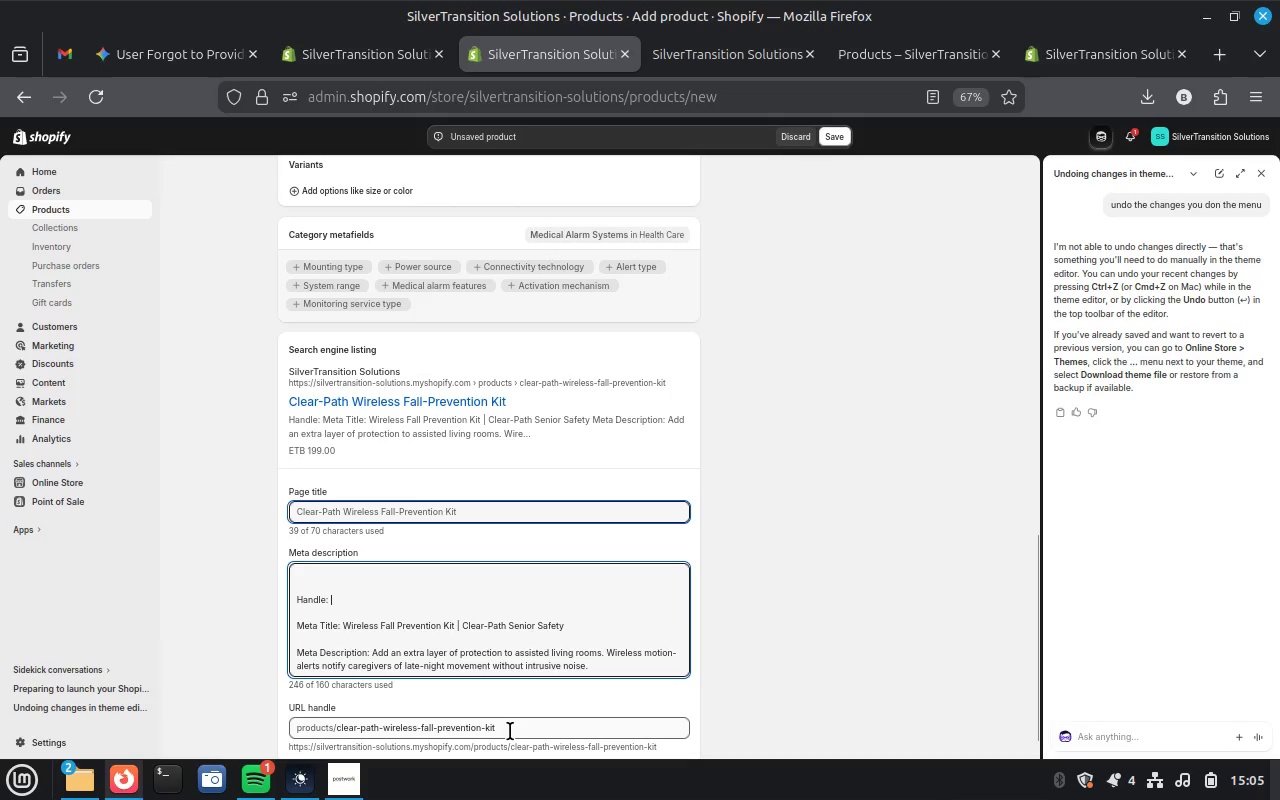 
double_click([510, 731])
 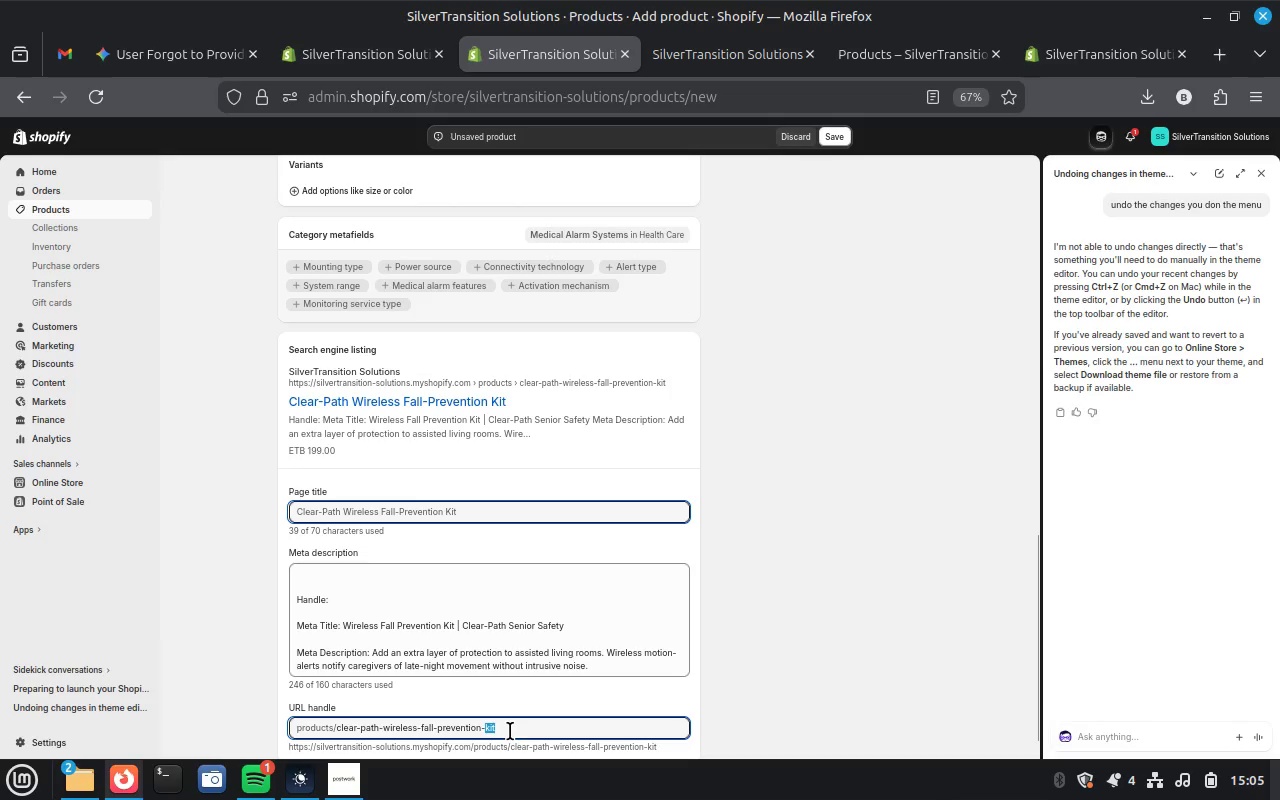 
triple_click([510, 731])
 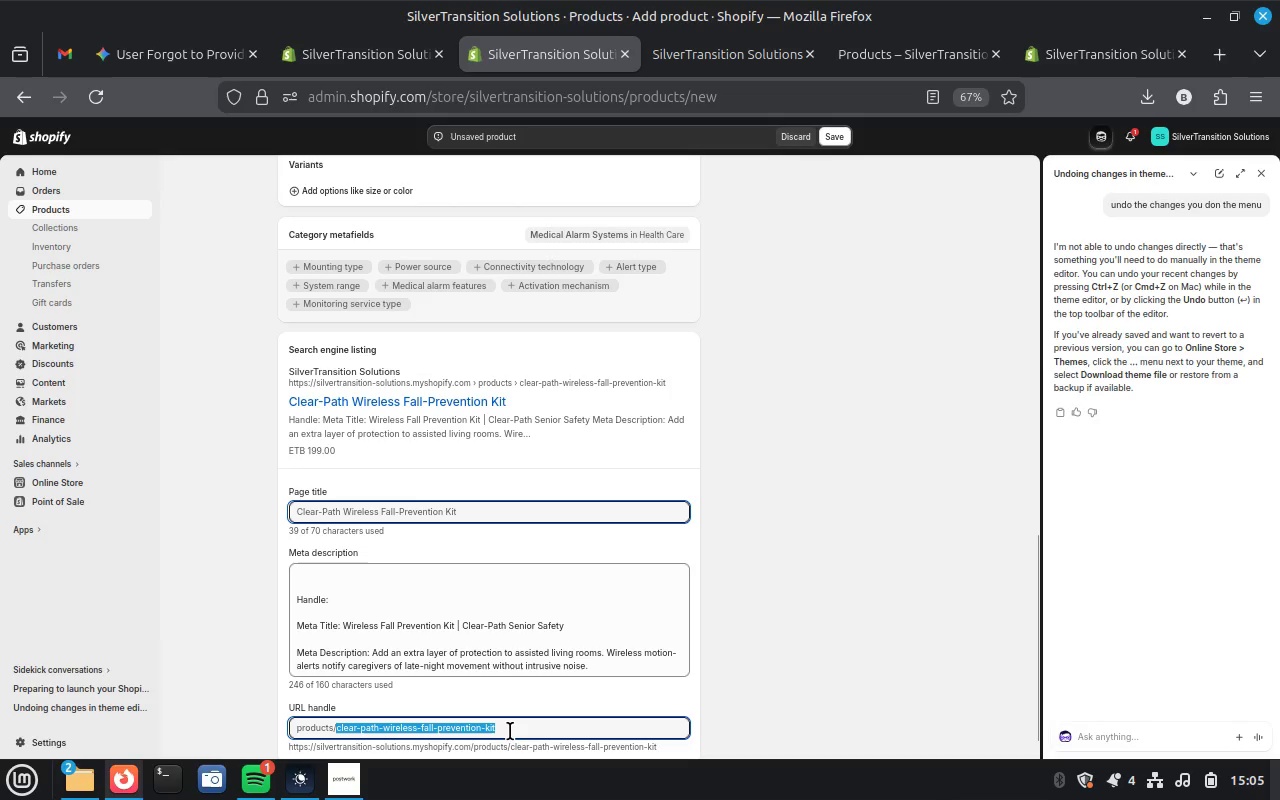 
key(Control+V)
 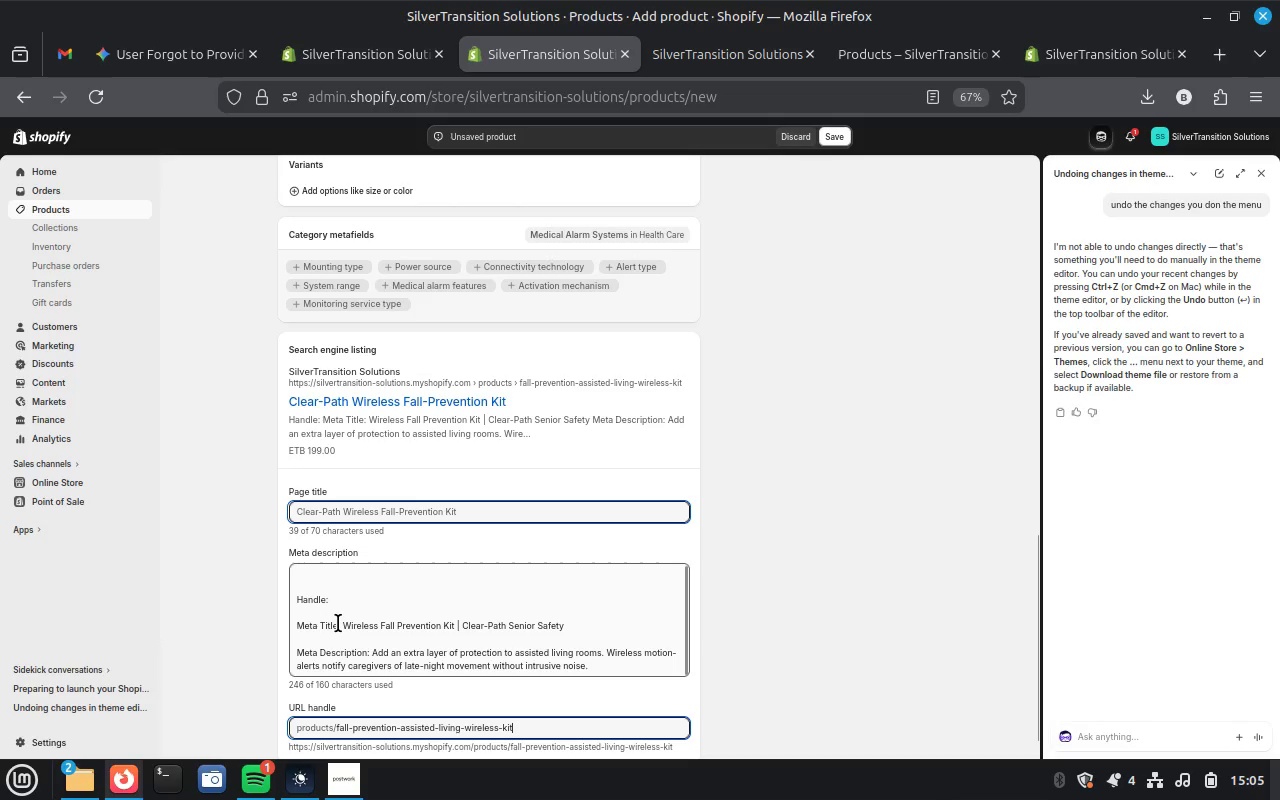 
left_click_drag(start_coordinate=[343, 623], to_coordinate=[605, 635])
 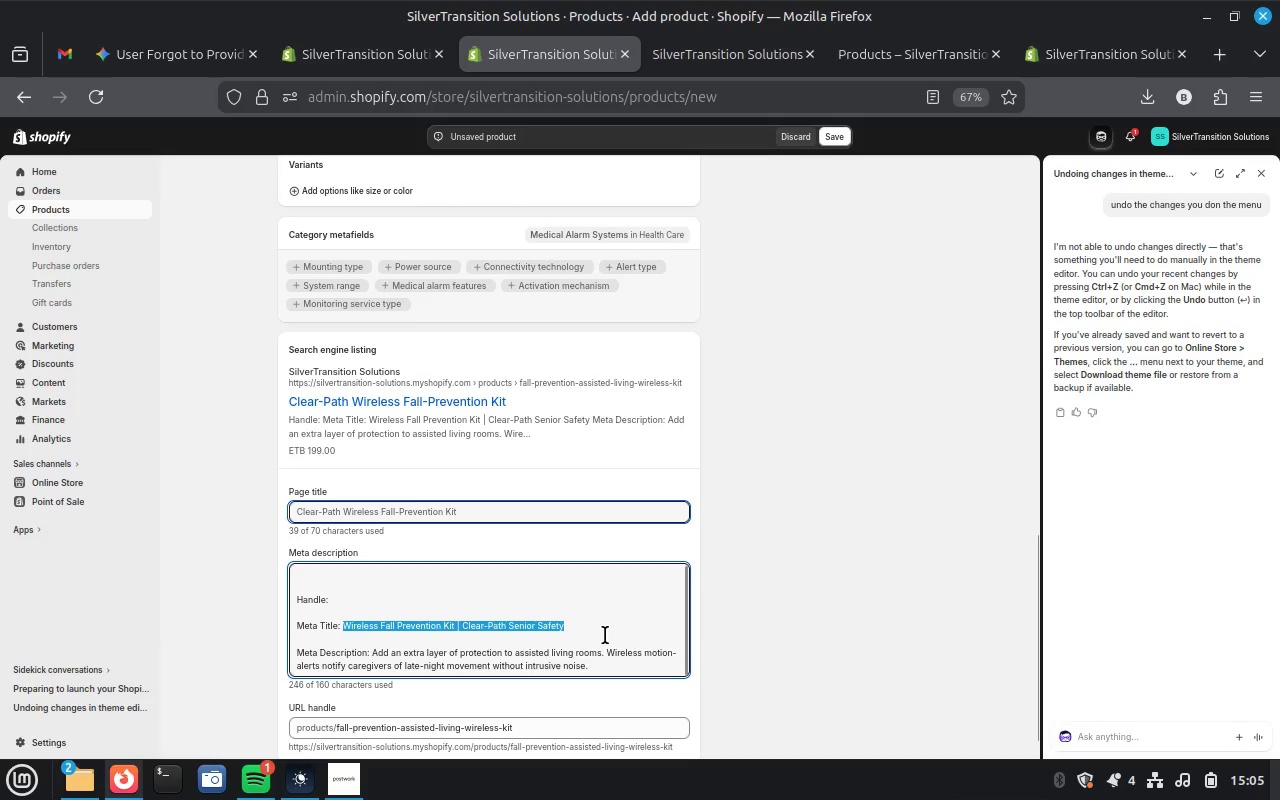 
key(Control+X)
 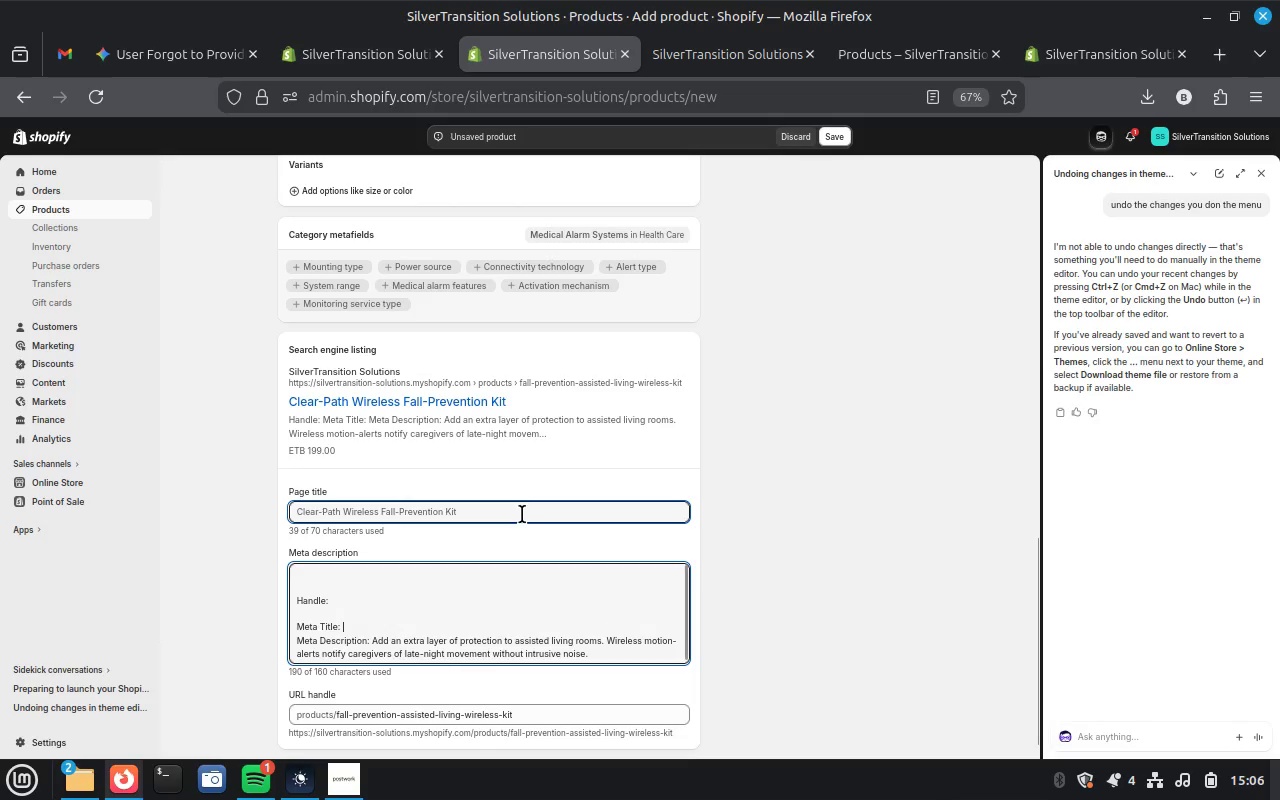 
left_click([522, 514])
 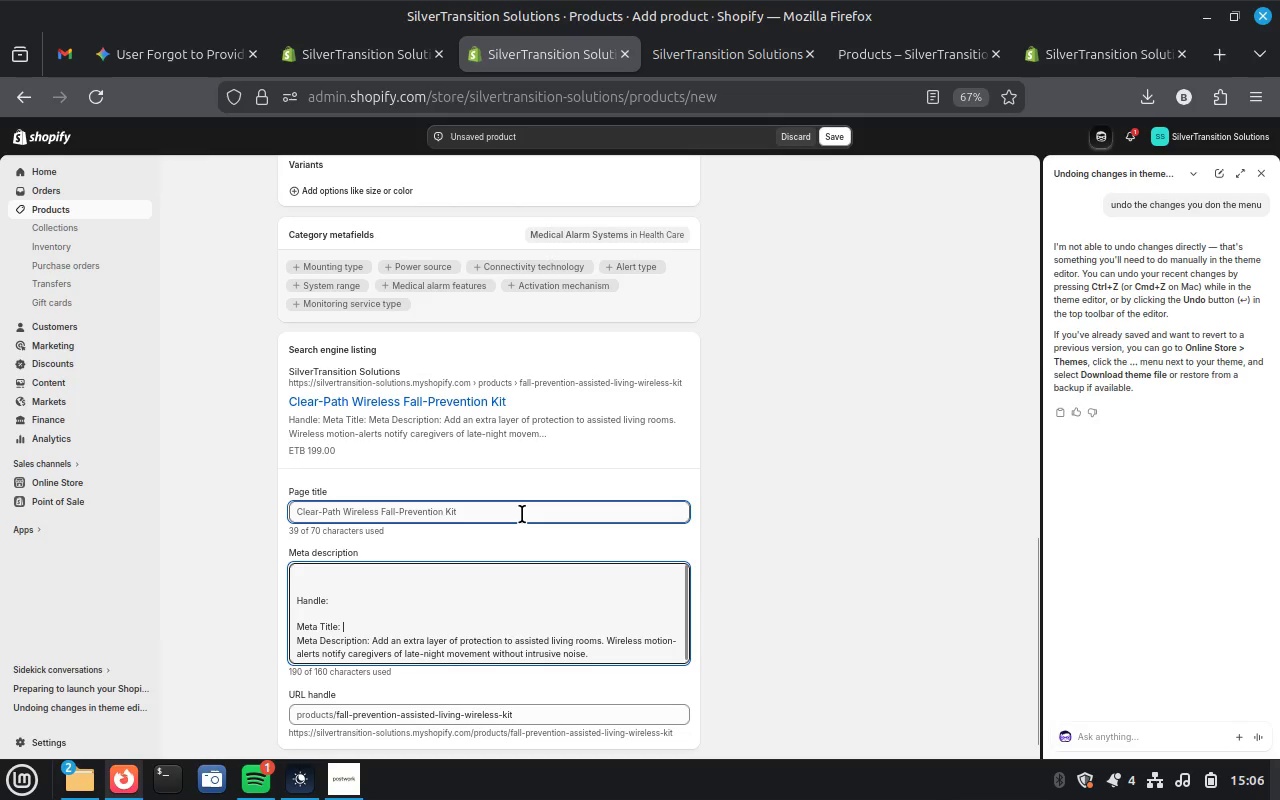 
key(Control+A)
 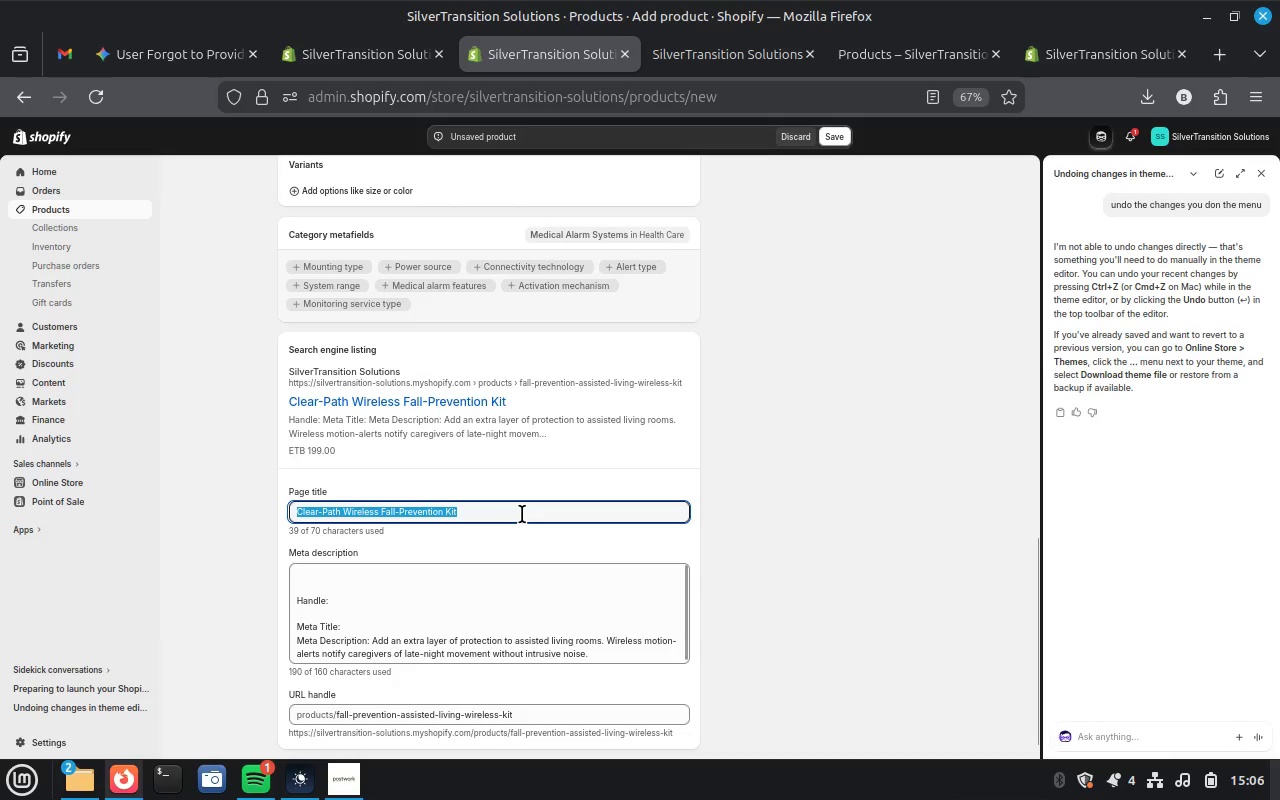 
key(Control+V)
 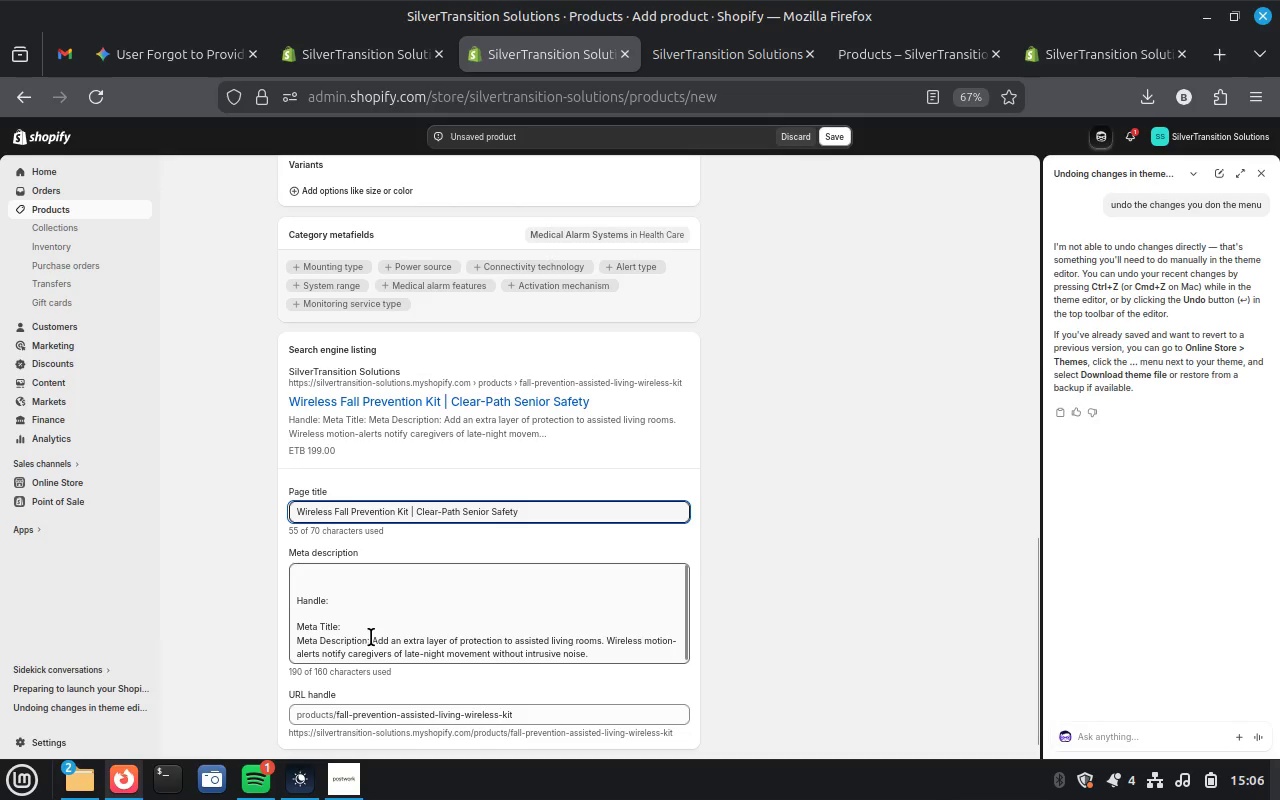 
left_click_drag(start_coordinate=[371, 639], to_coordinate=[281, 554])
 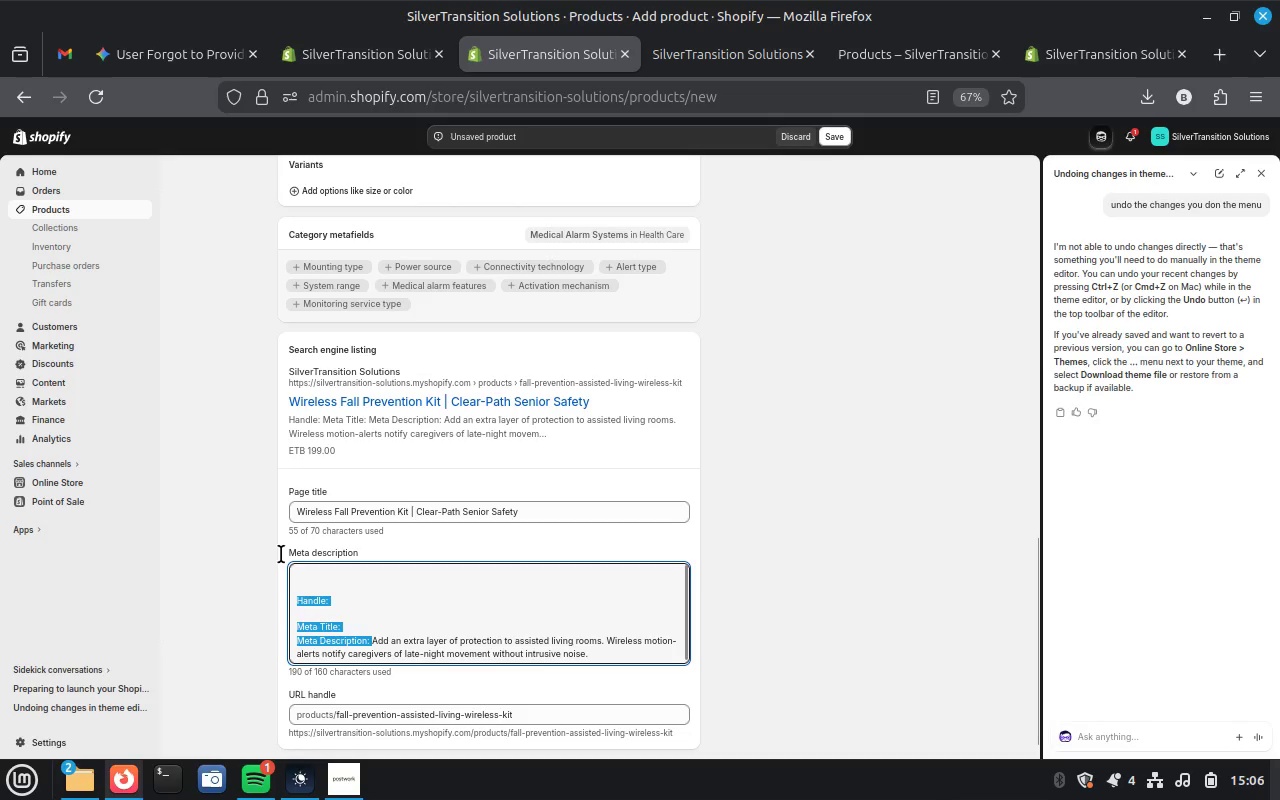 
key(Backspace)
 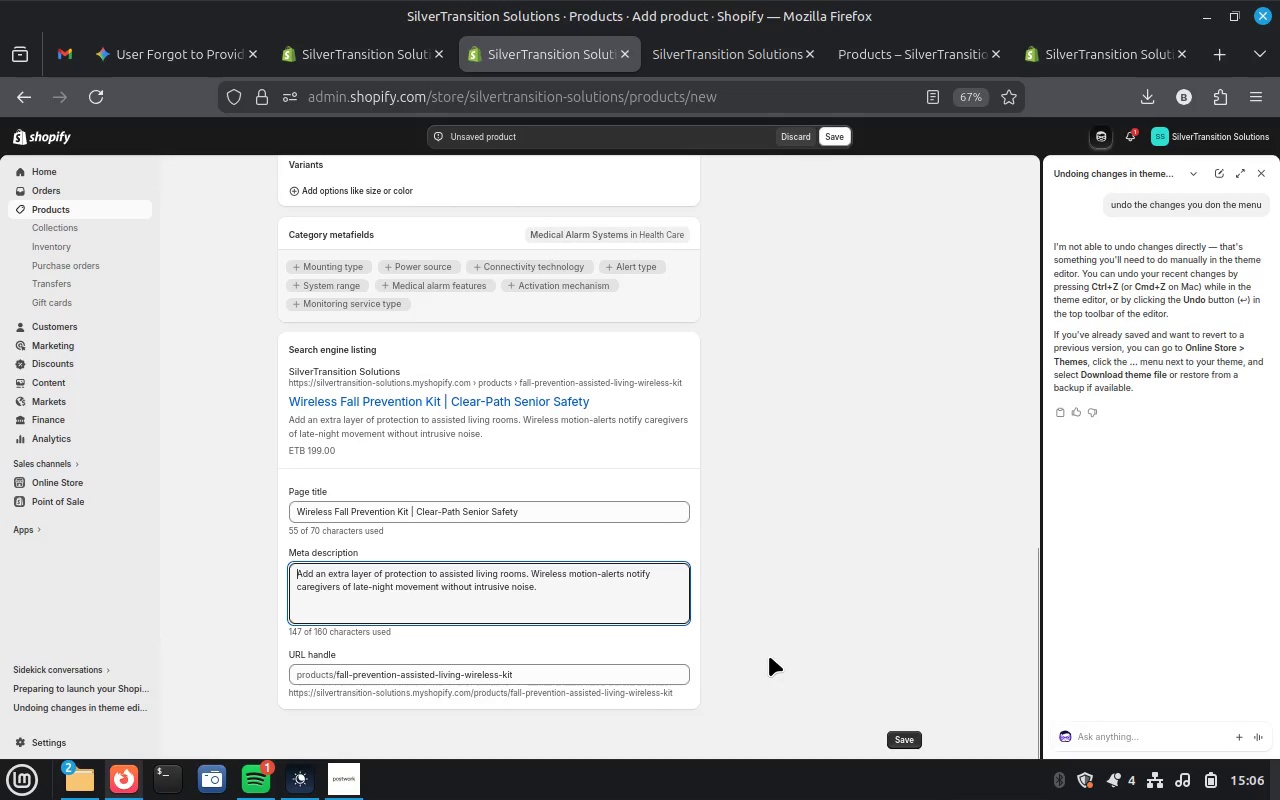 
scroll: coordinate [789, 546], scroll_direction: up, amount: 5.0
 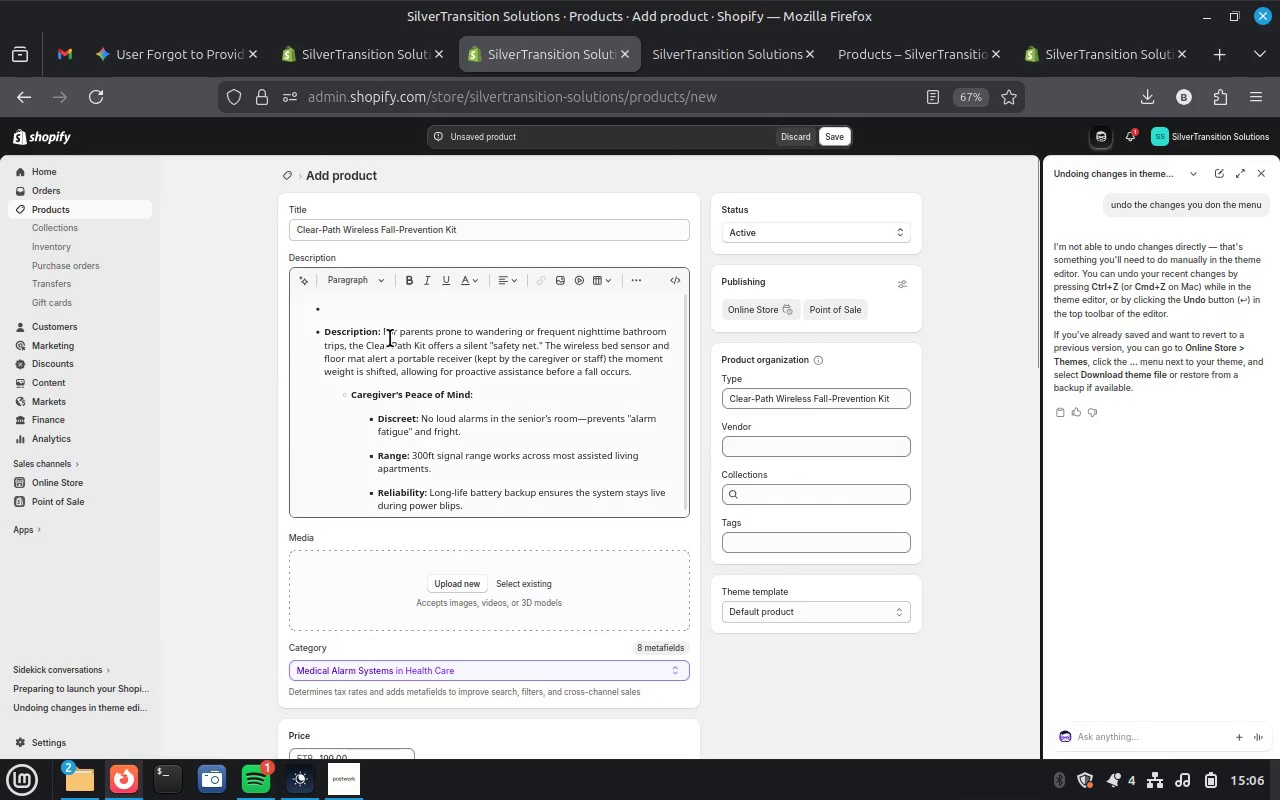 
left_click_drag(start_coordinate=[385, 331], to_coordinate=[302, 285])
 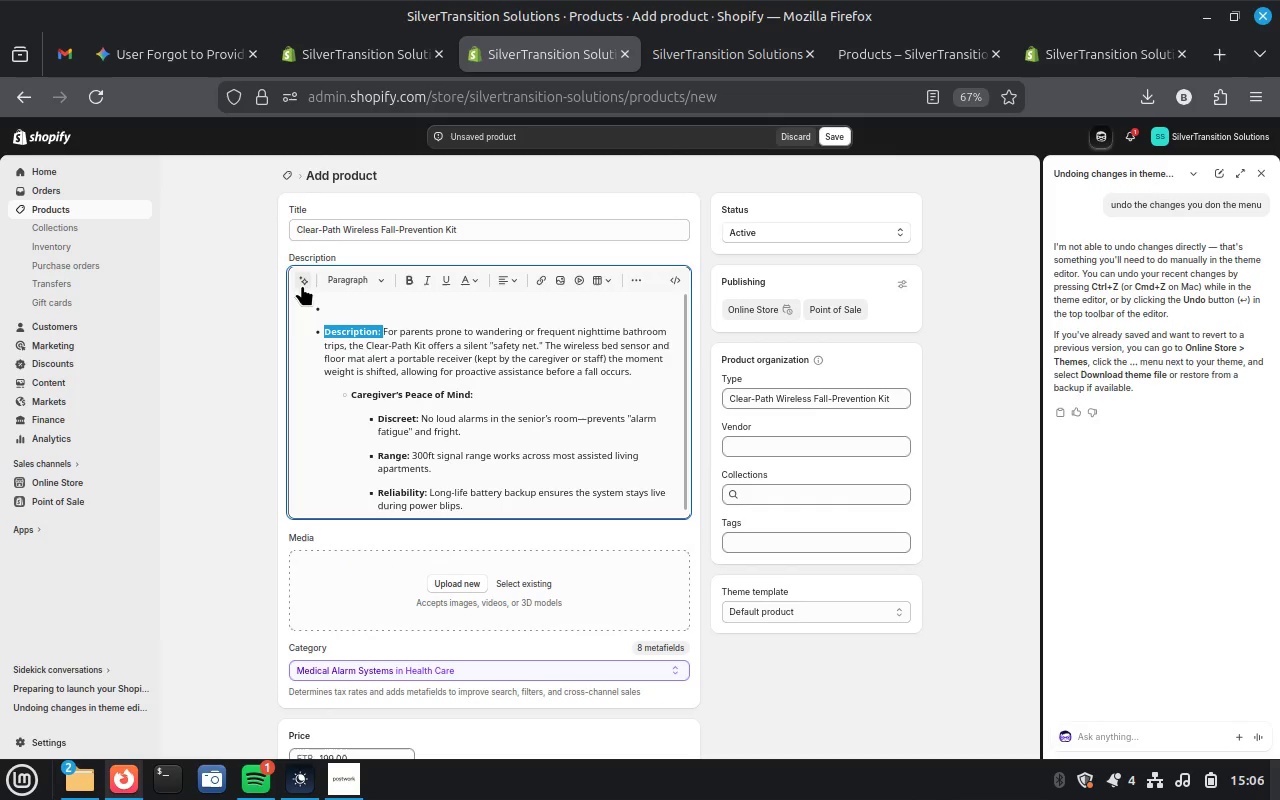 
key(Backspace)
 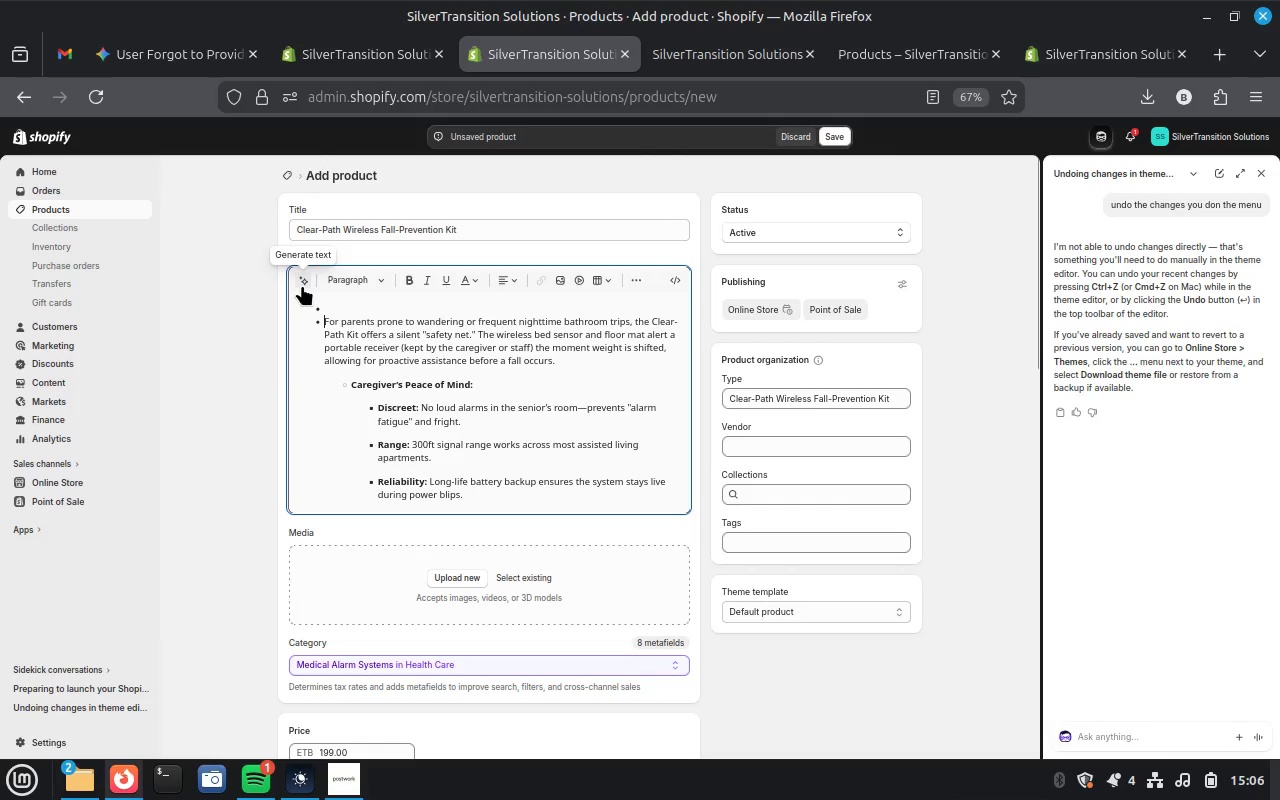 
key(Backspace)
 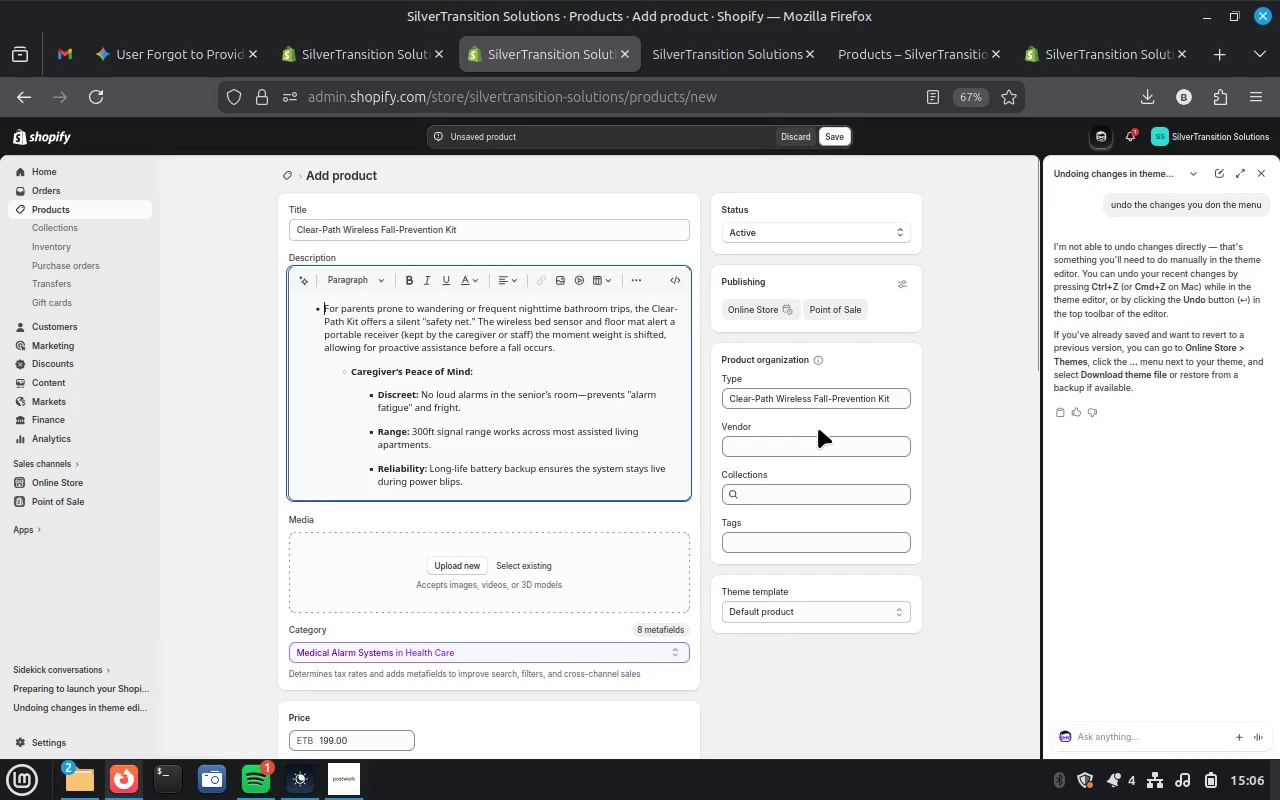 
left_click([780, 444])
 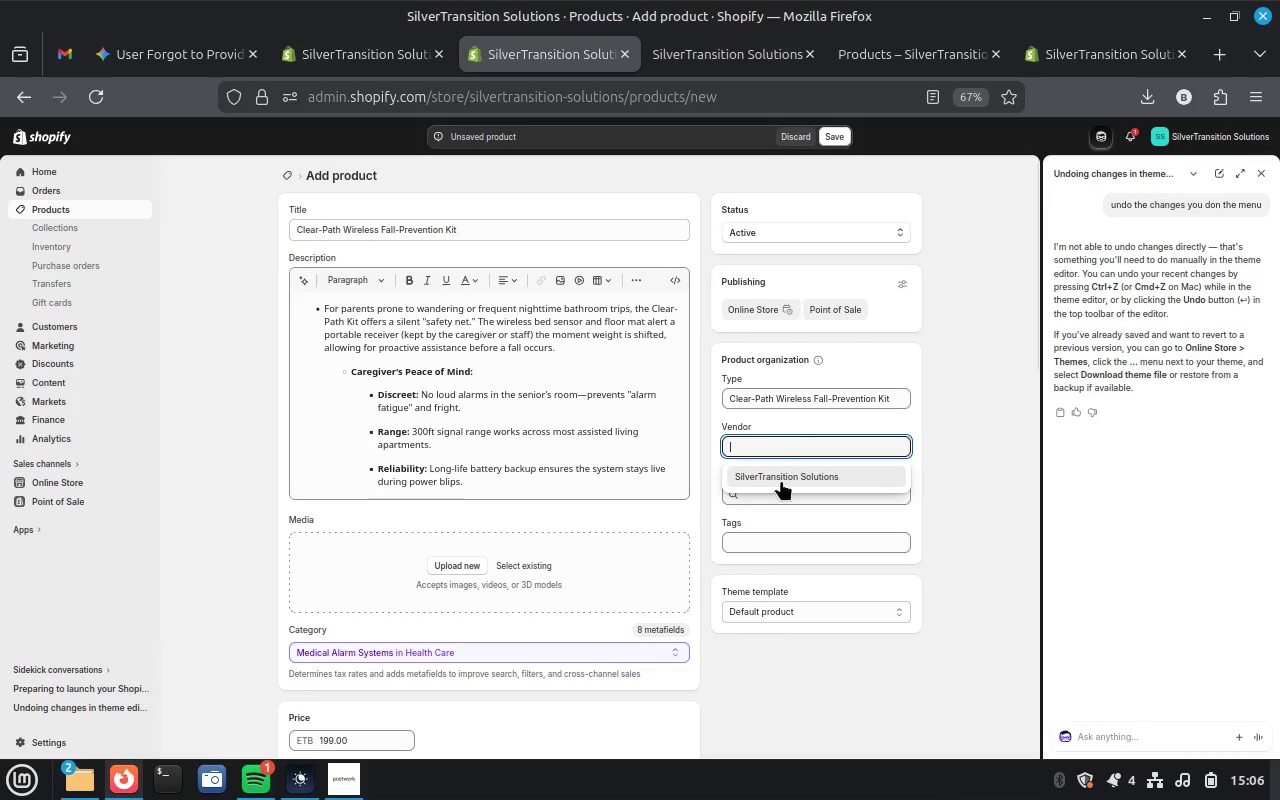 
left_click([781, 480])
 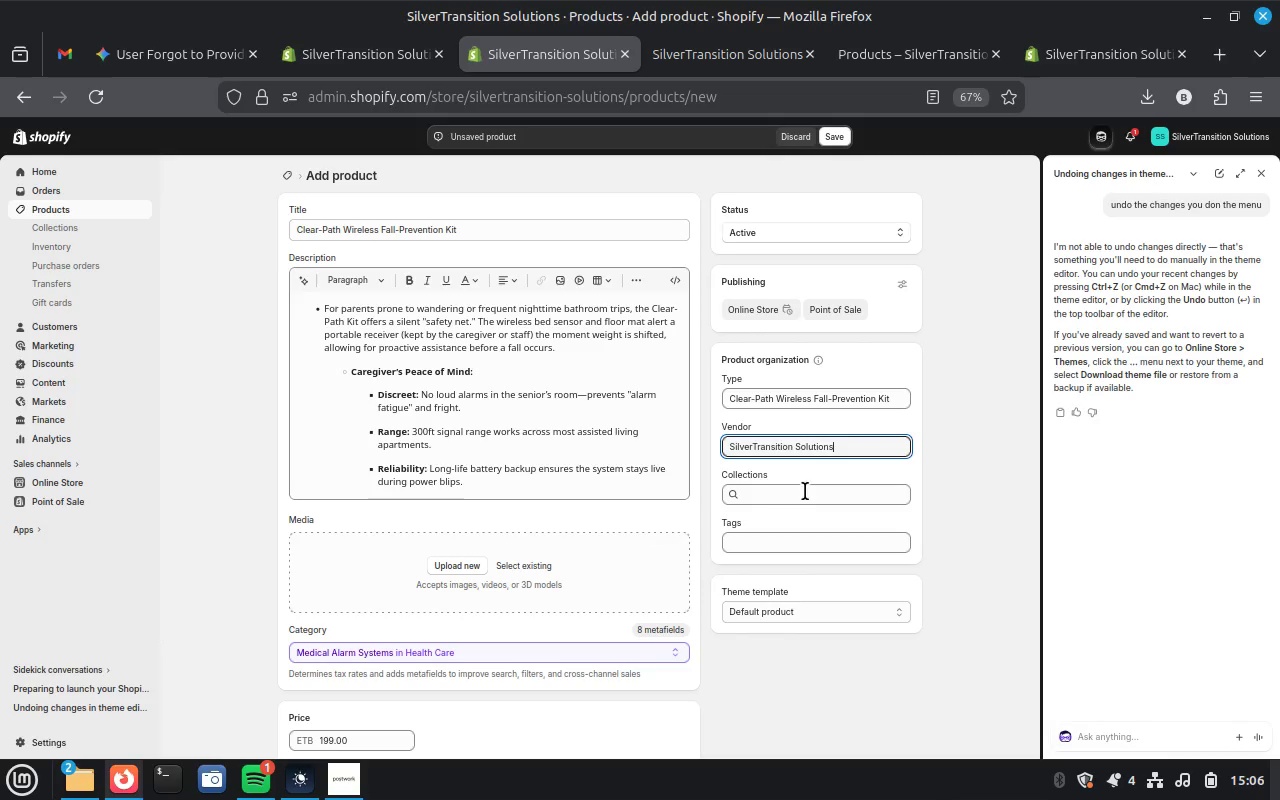 
left_click([805, 491])
 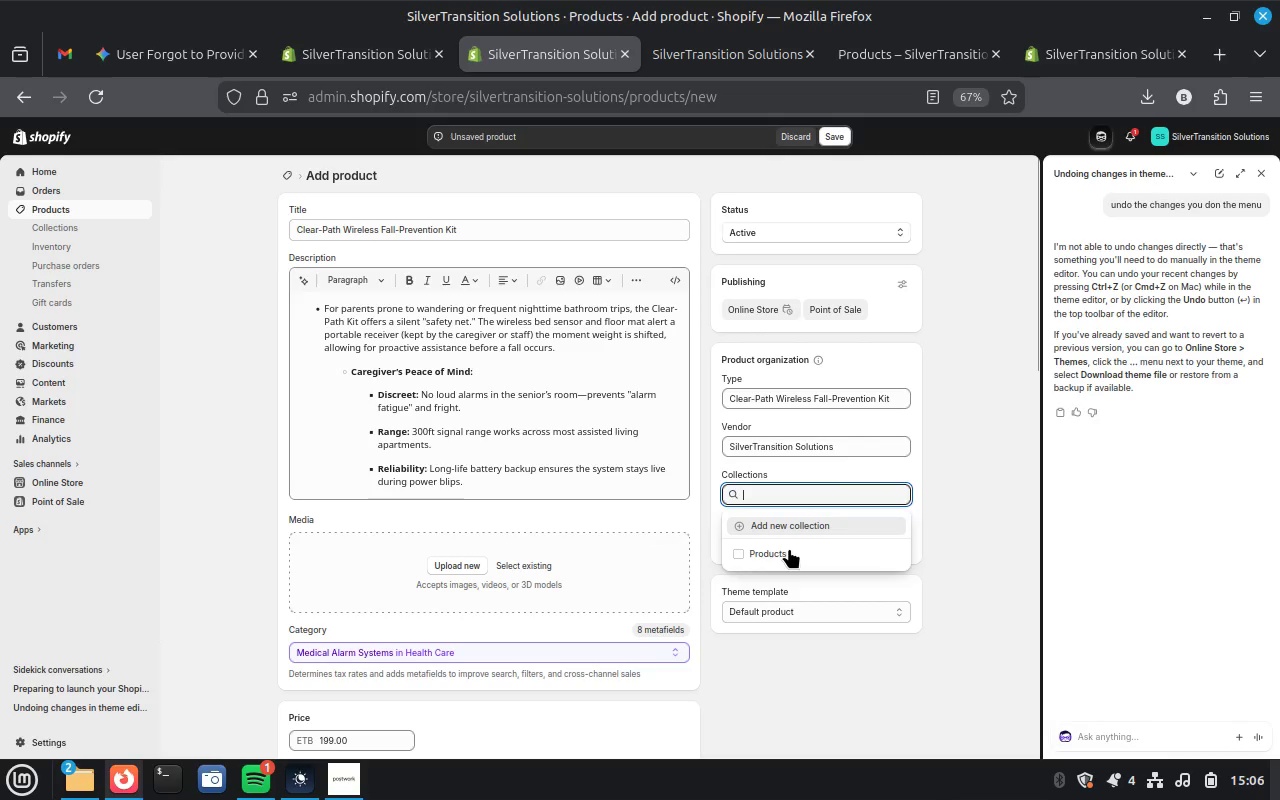 
left_click([789, 548])
 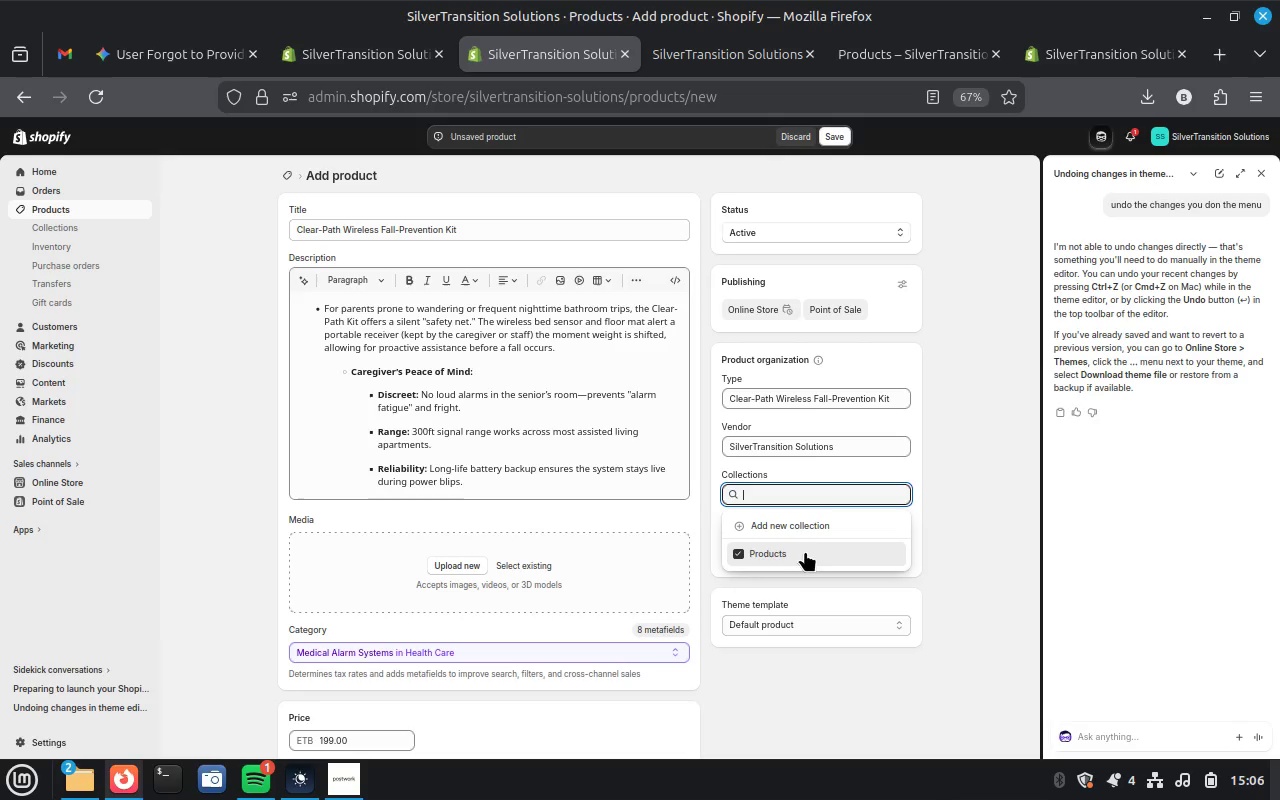 
left_click([967, 565])
 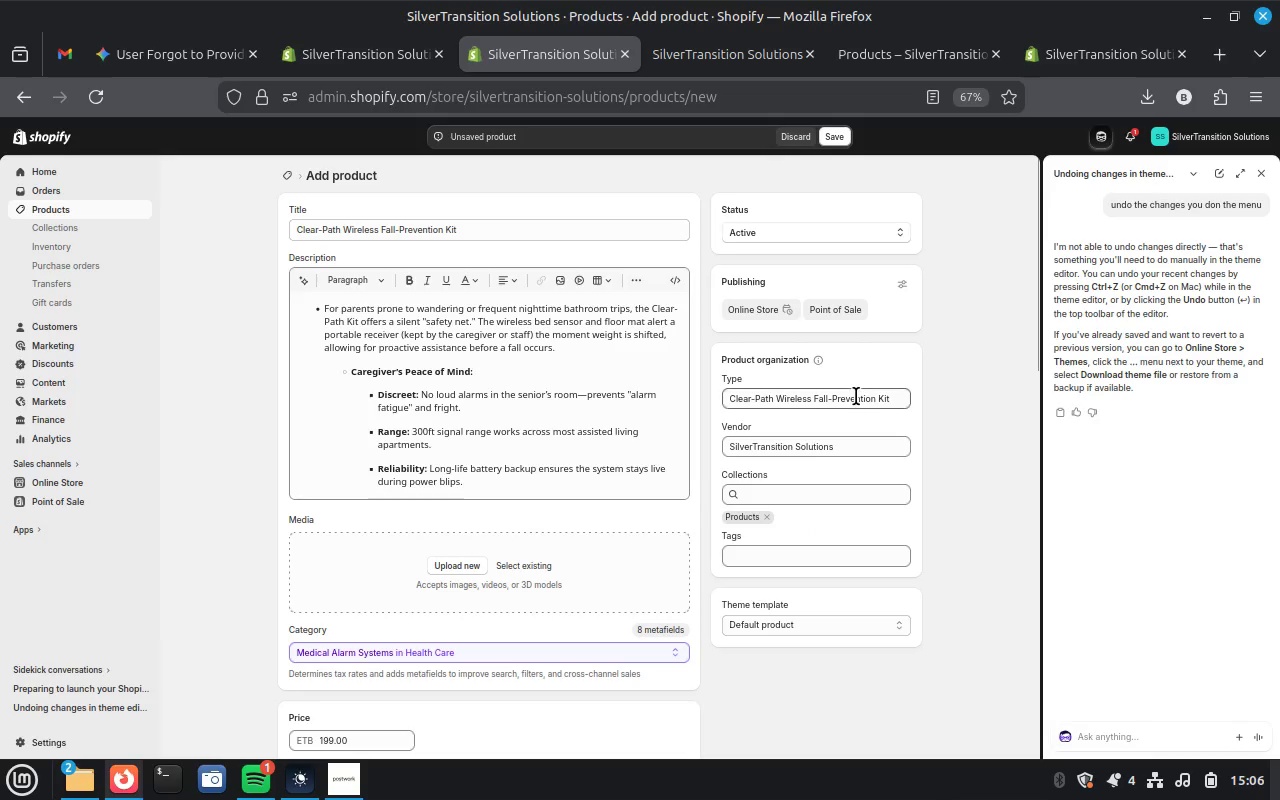 
double_click([856, 396])
 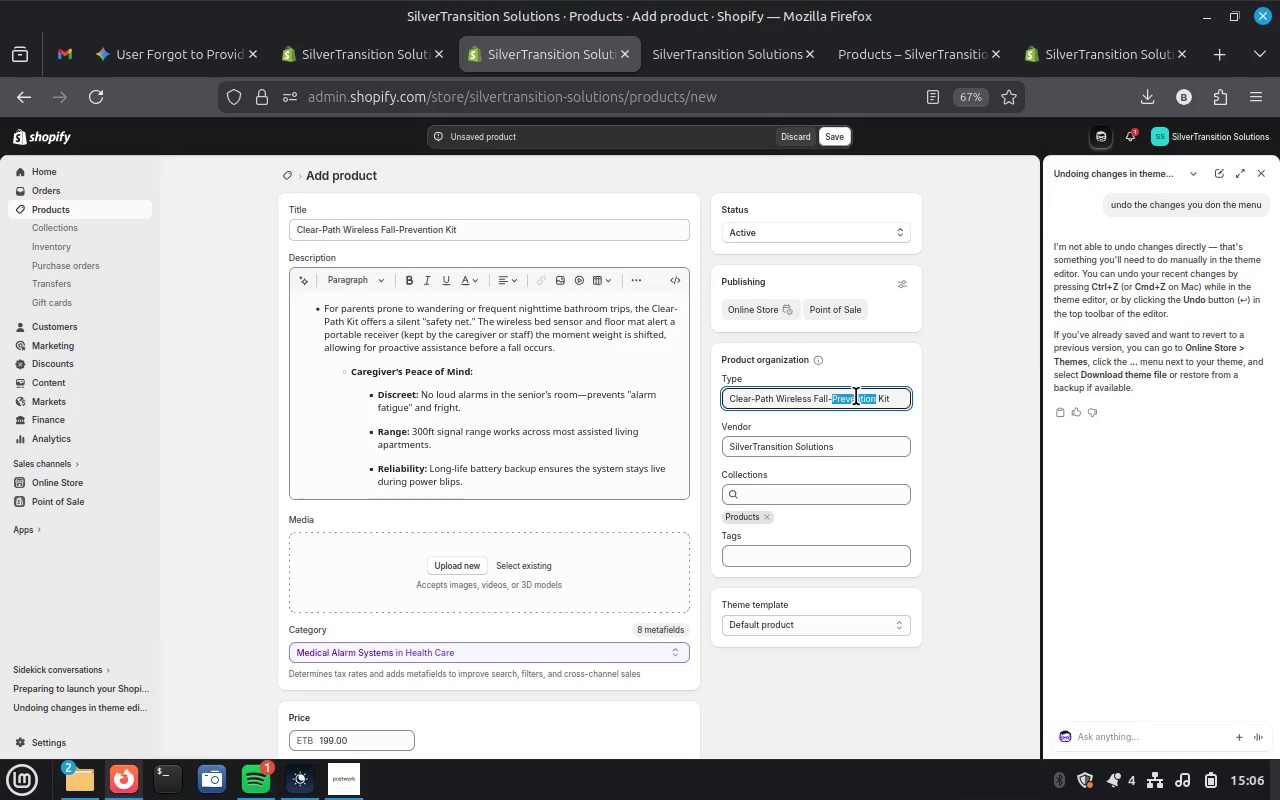 
key(Control+A)
 